 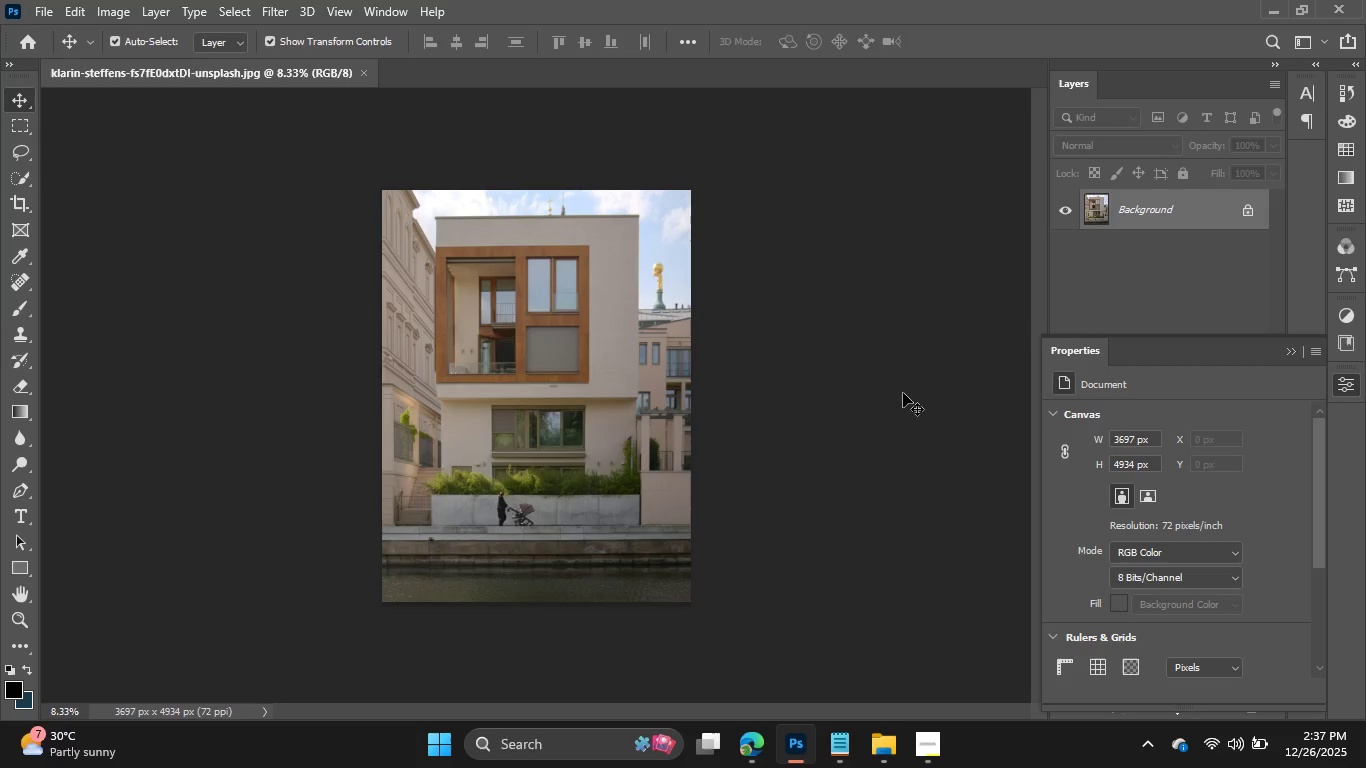 
key(Control+Equal)
 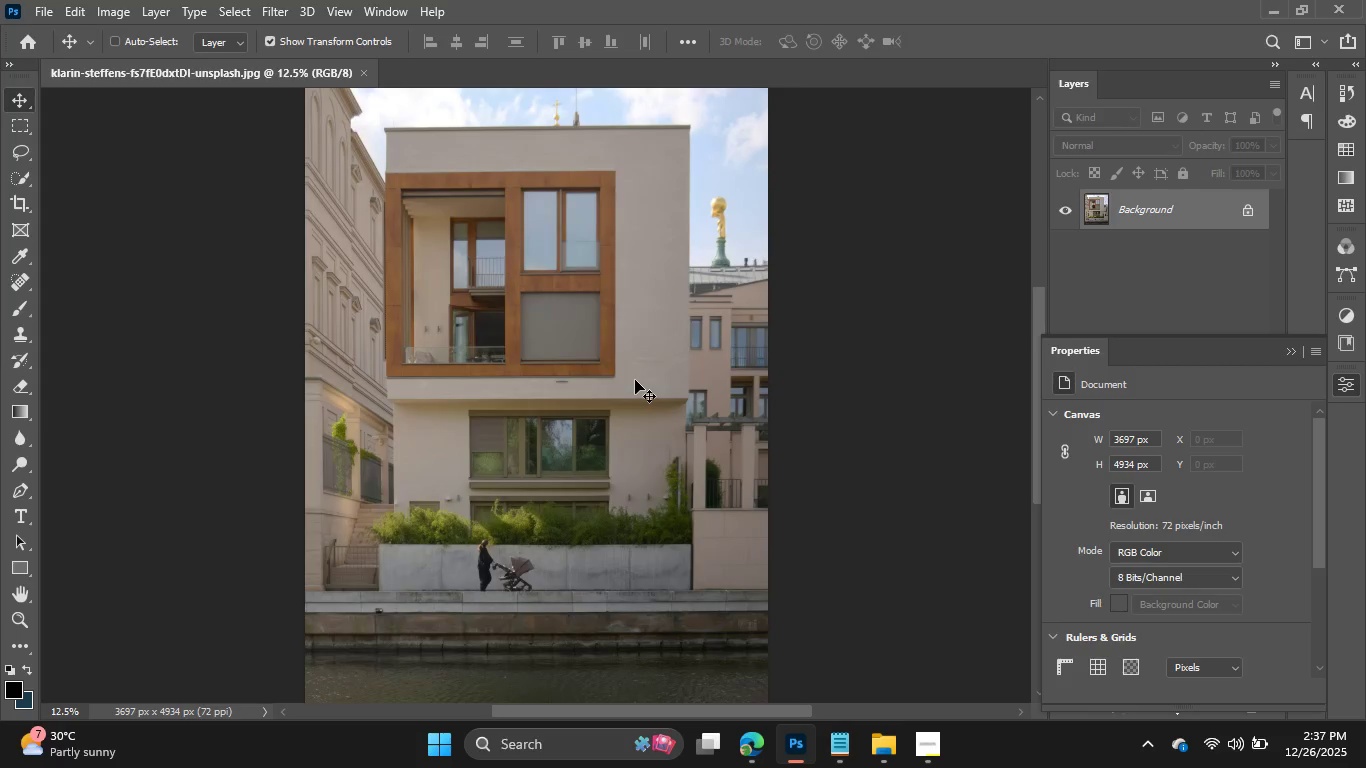 
key(Control+Equal)
 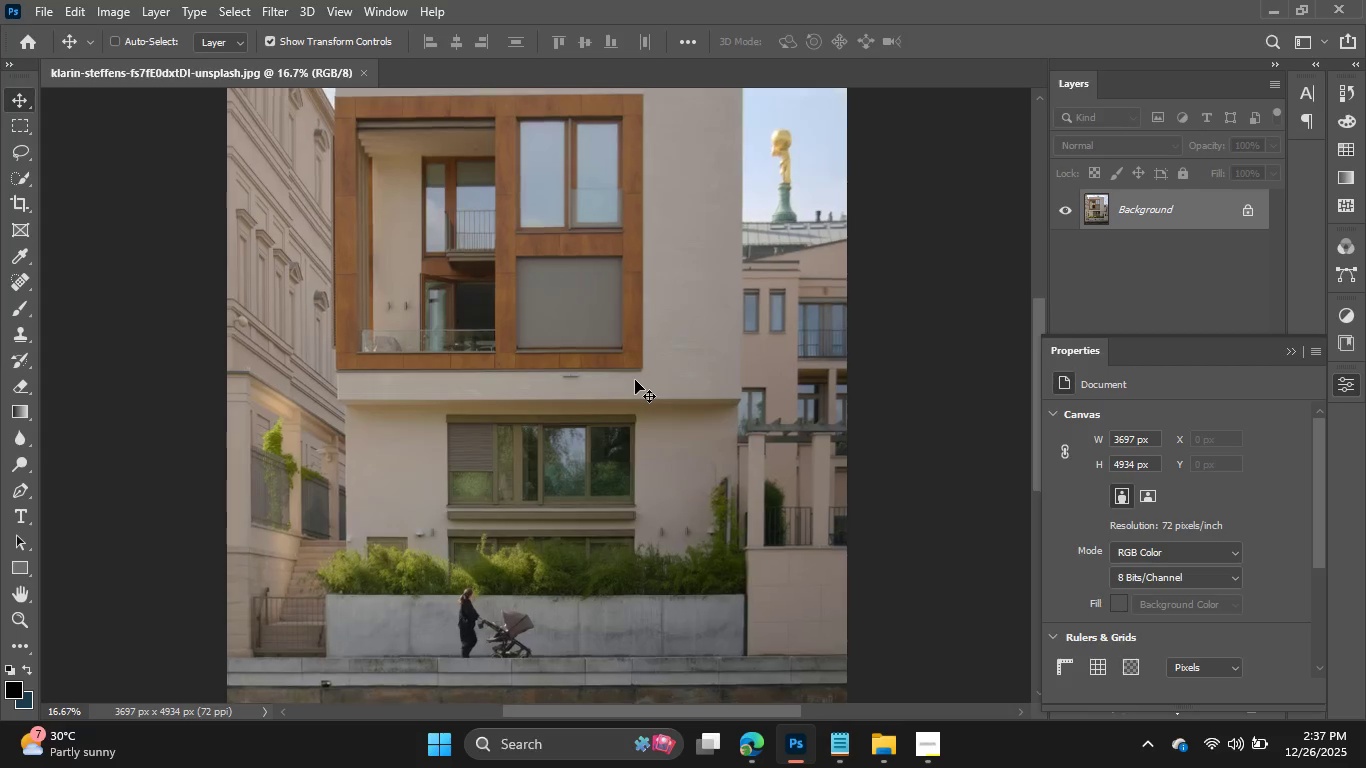 
key(Control+Equal)
 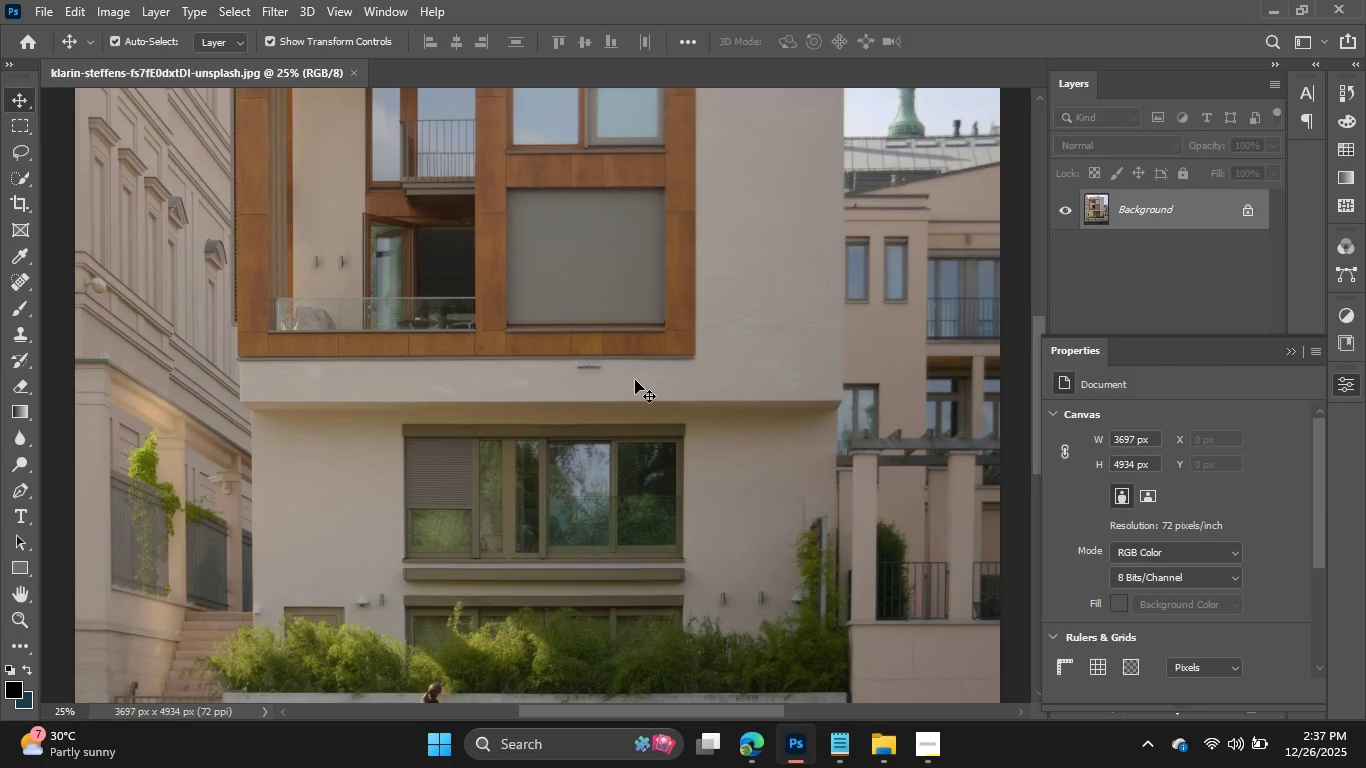 
scroll: coordinate [635, 380], scroll_direction: down, amount: 5.0
 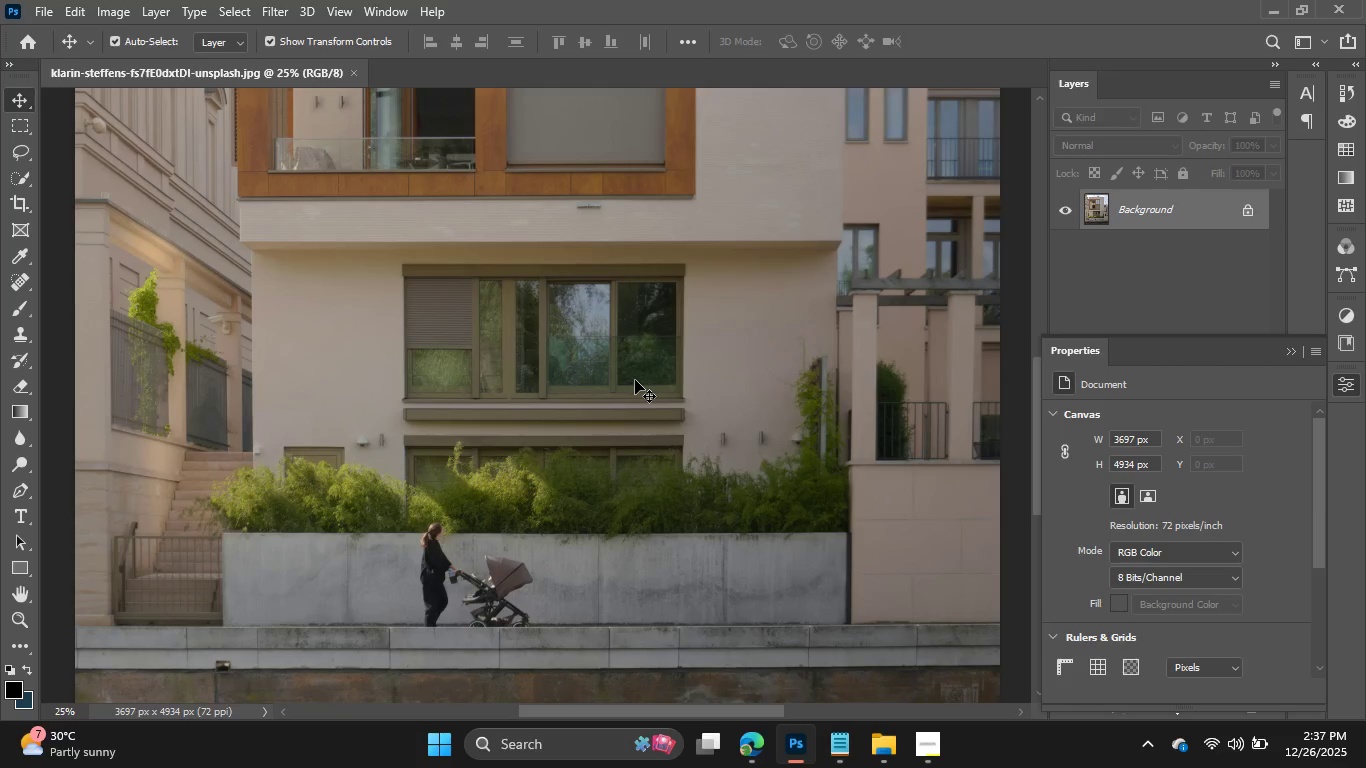 
key(Control+Equal)
 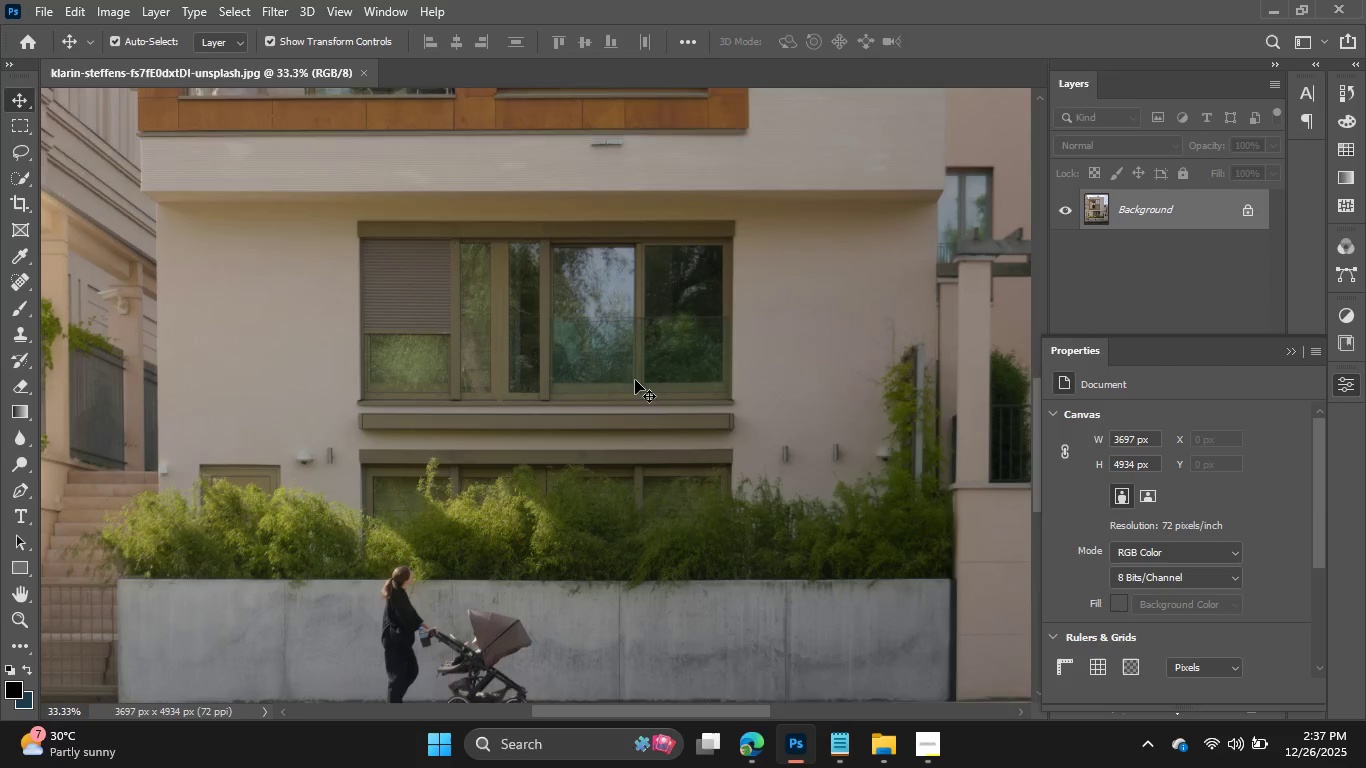 
scroll: coordinate [635, 380], scroll_direction: down, amount: 4.0
 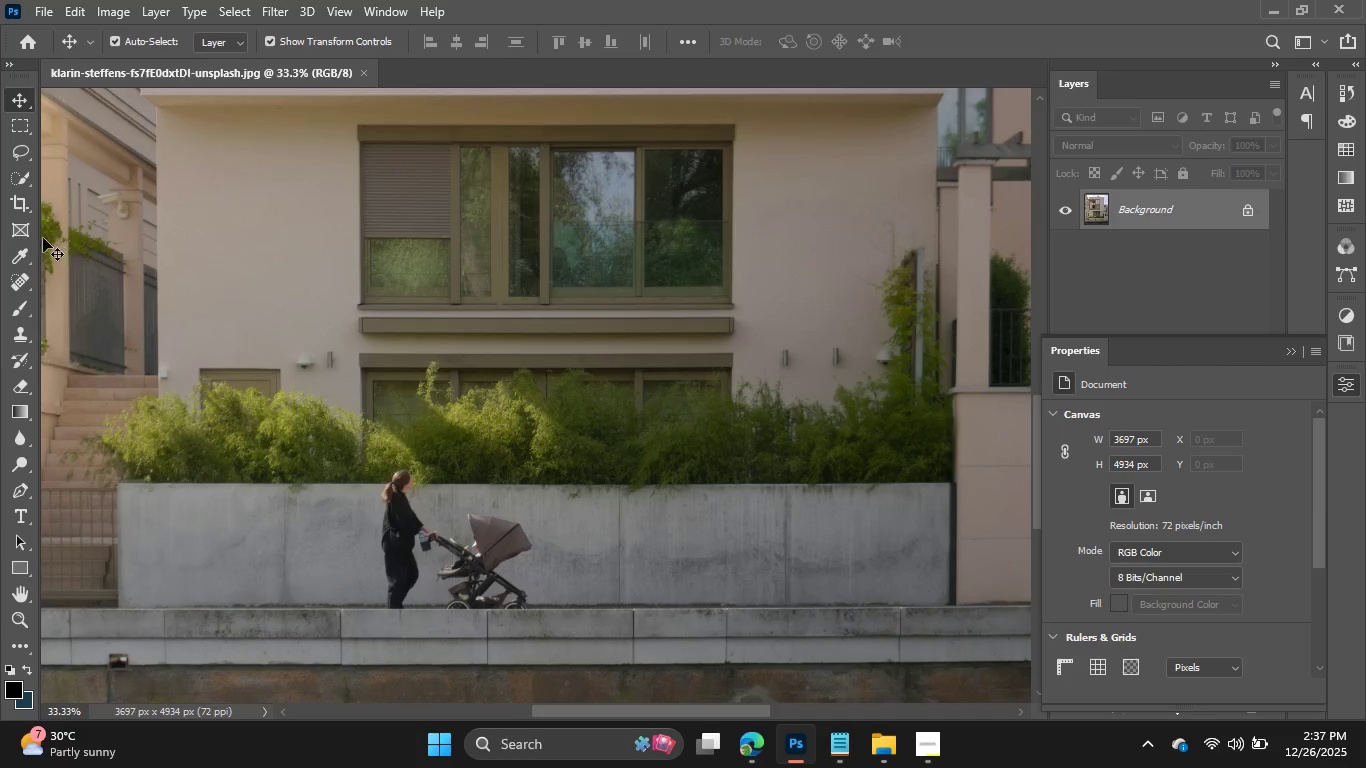 
mouse_move([21, 281])
 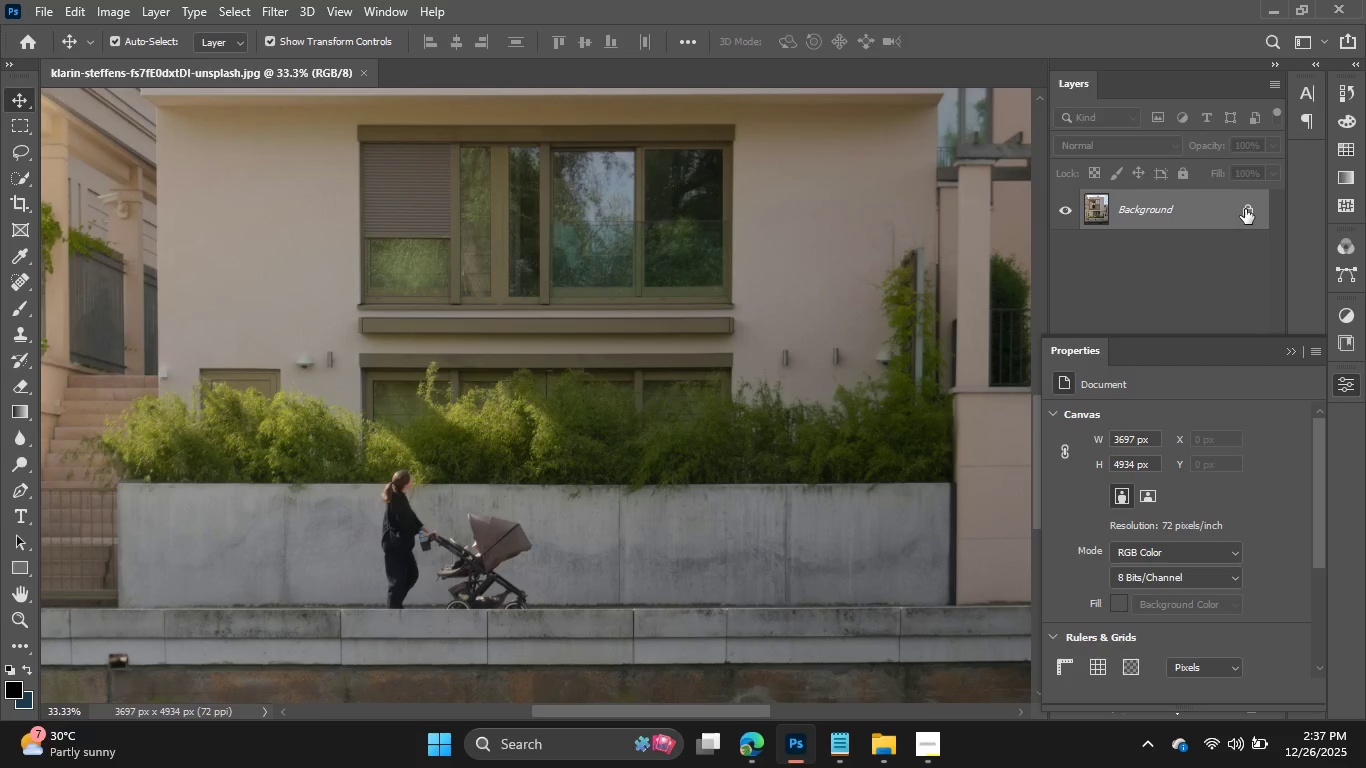 
left_click_drag(start_coordinate=[1244, 210], to_coordinate=[1264, 385])
 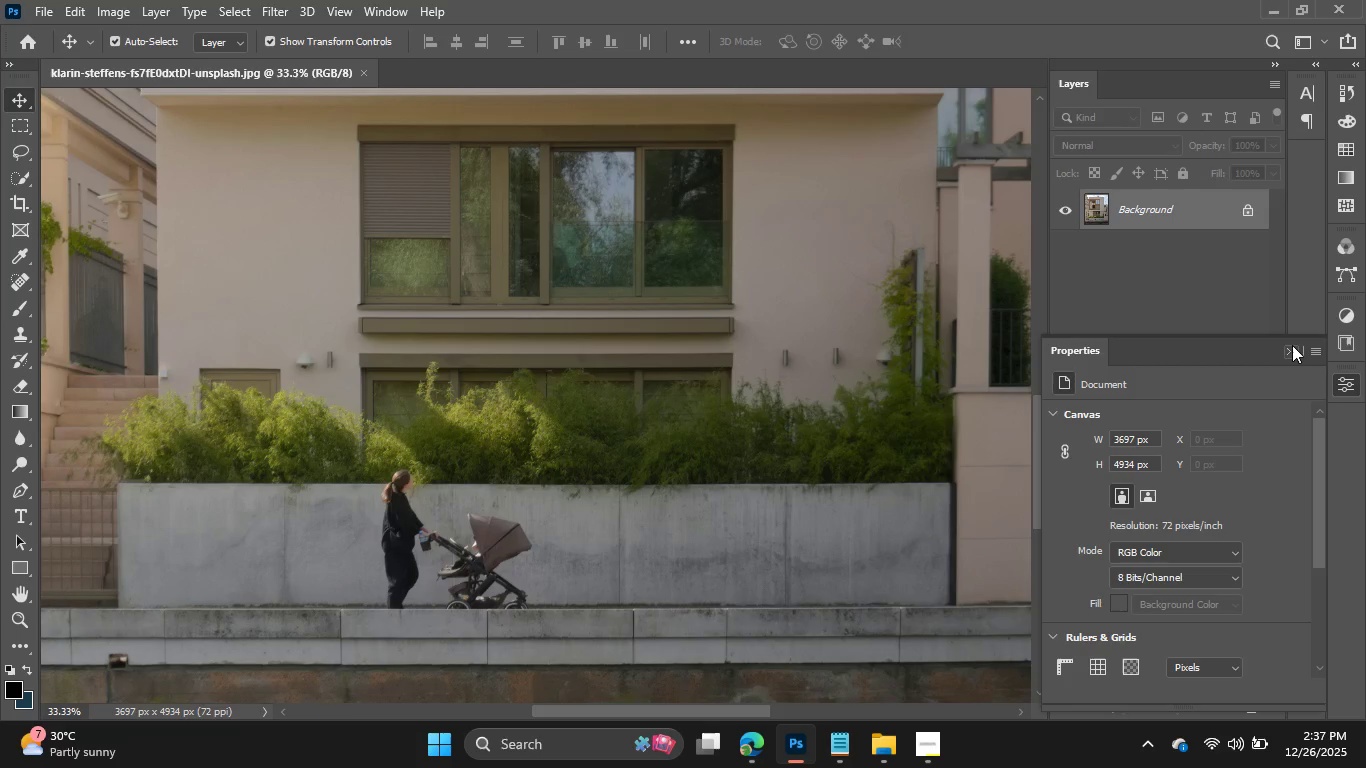 
left_click([1292, 345])
 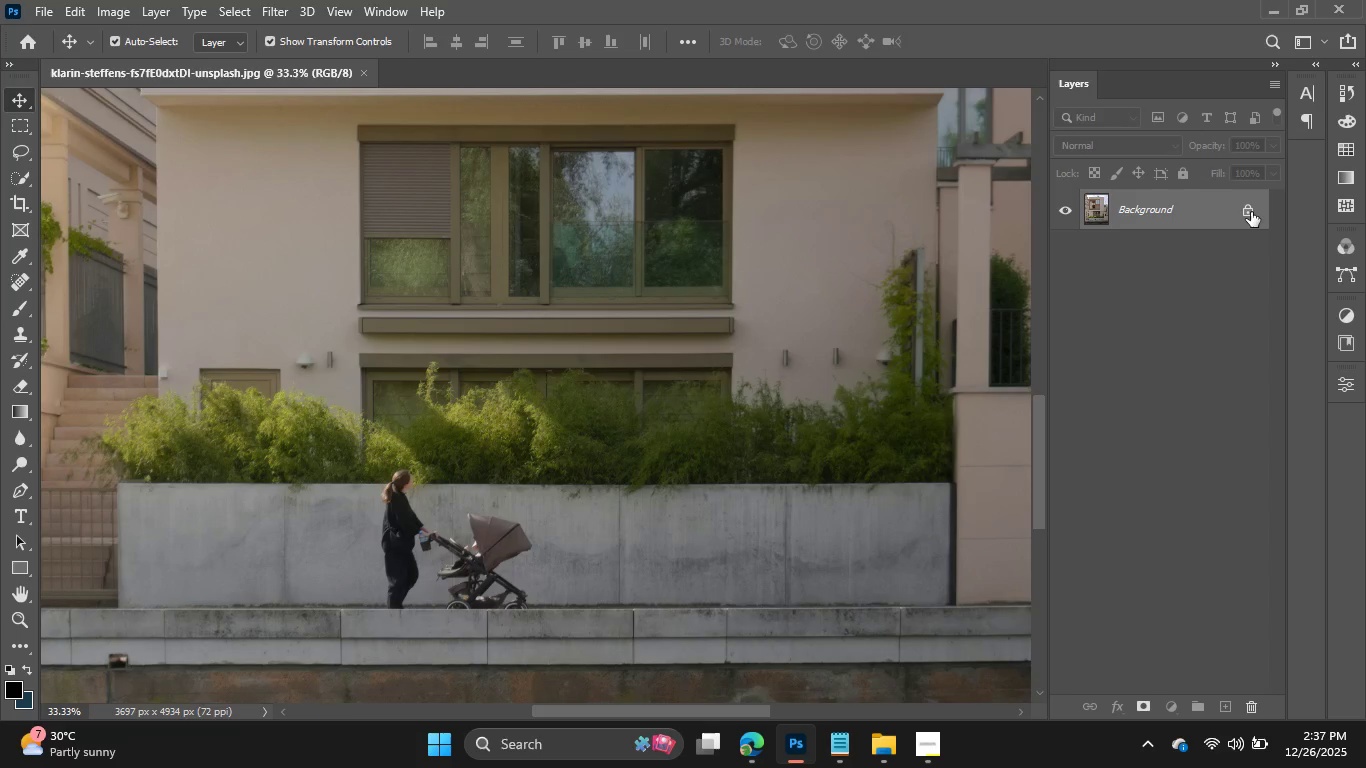 
left_click([1251, 212])
 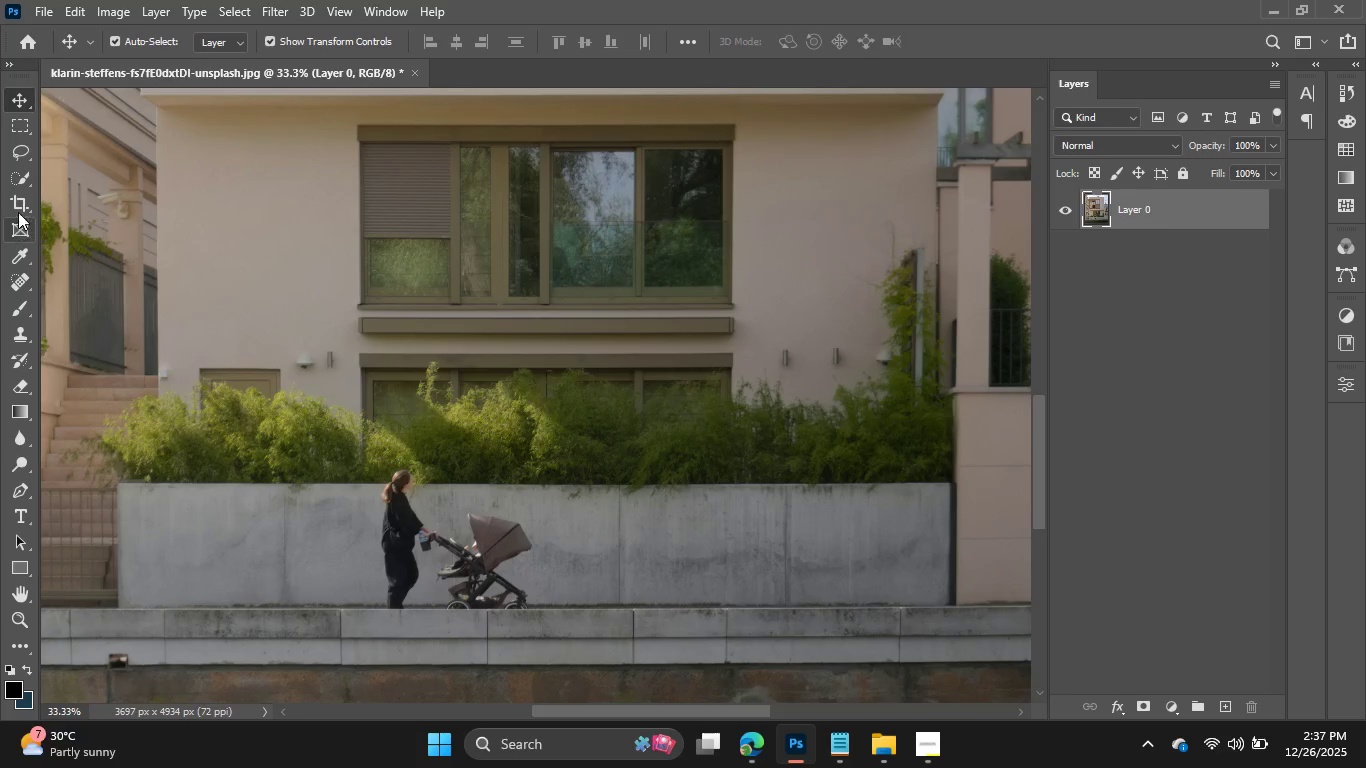 
left_click([21, 180])
 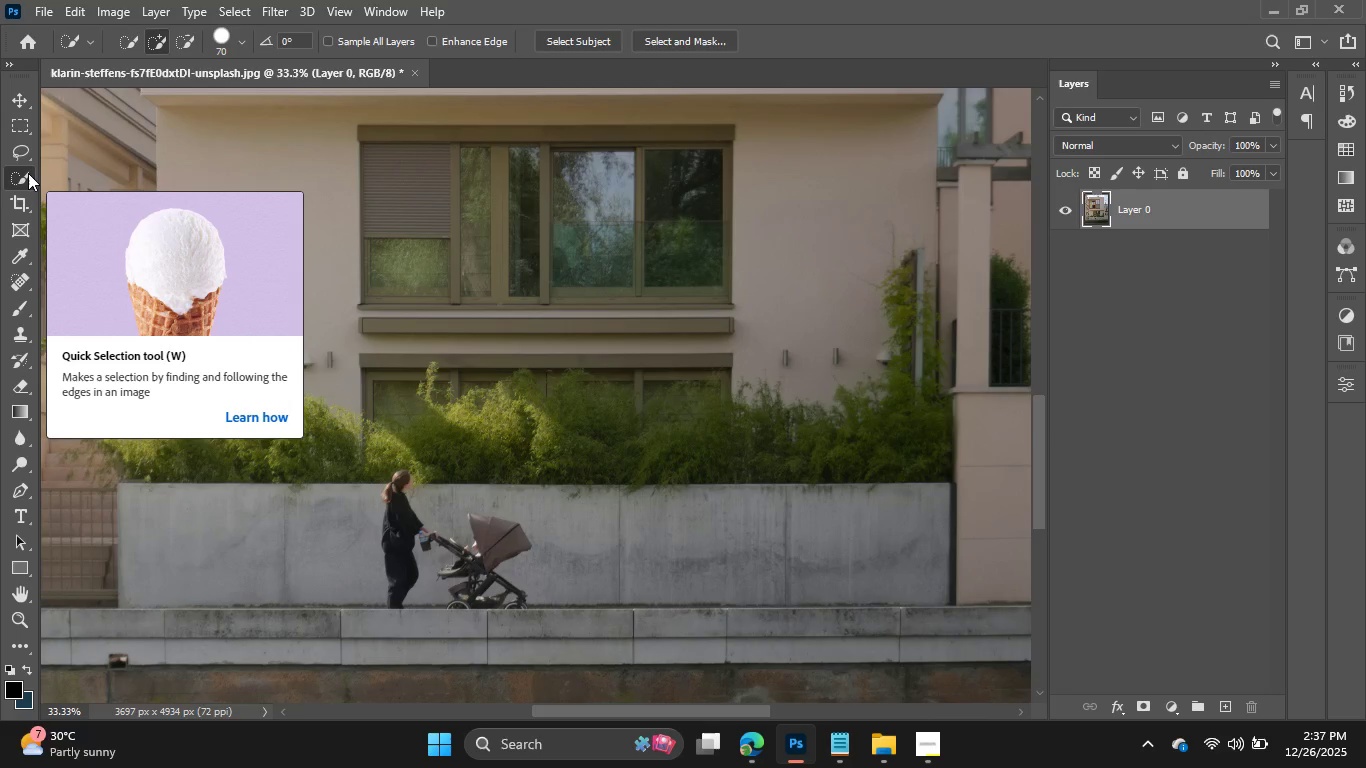 
left_click([38, 169])
 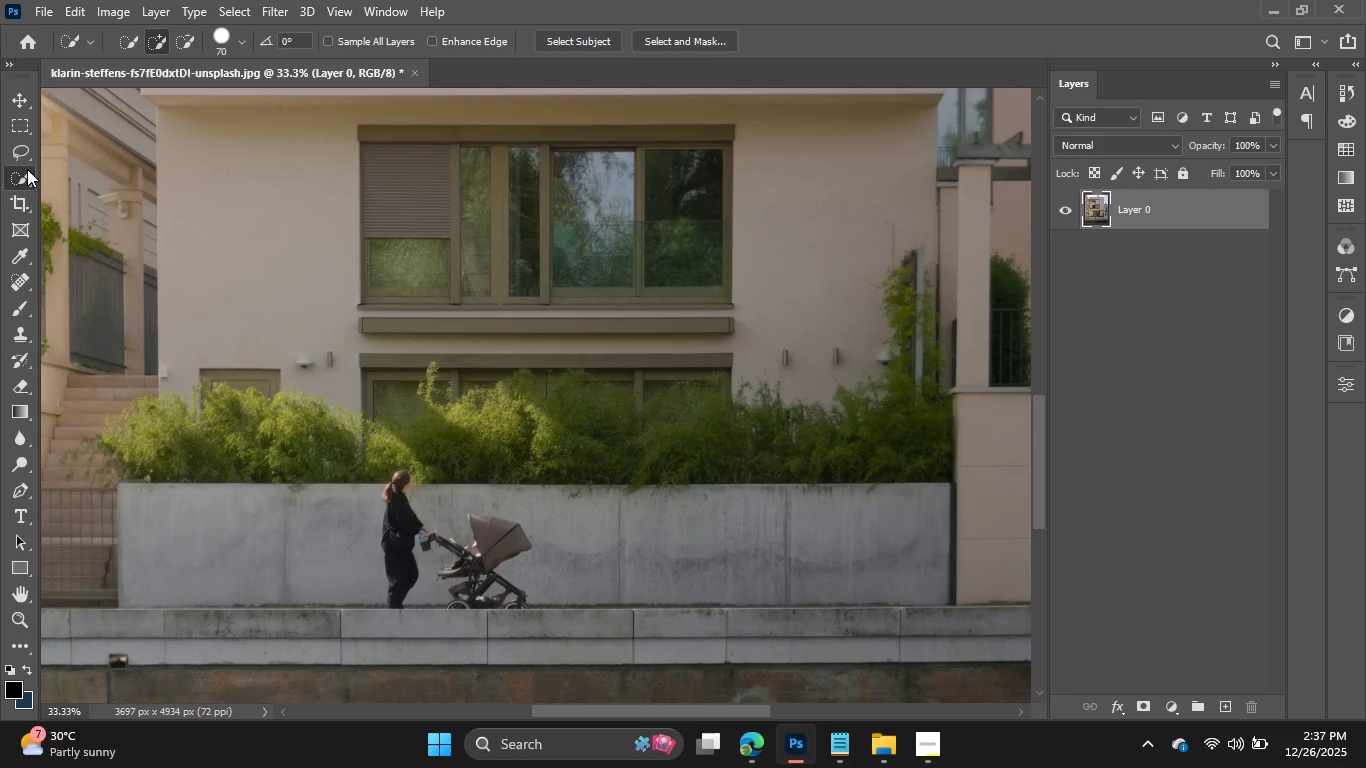 
right_click([27, 169])
 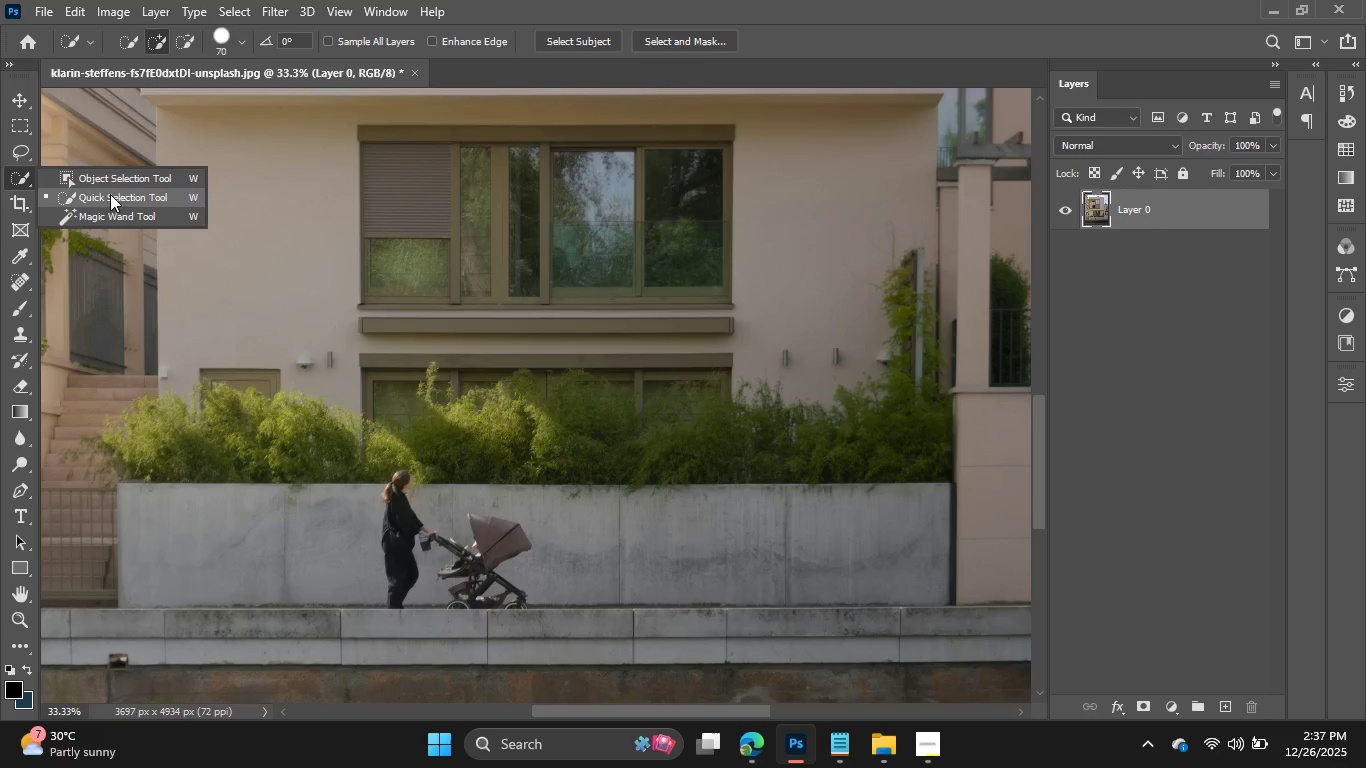 
left_click([123, 209])
 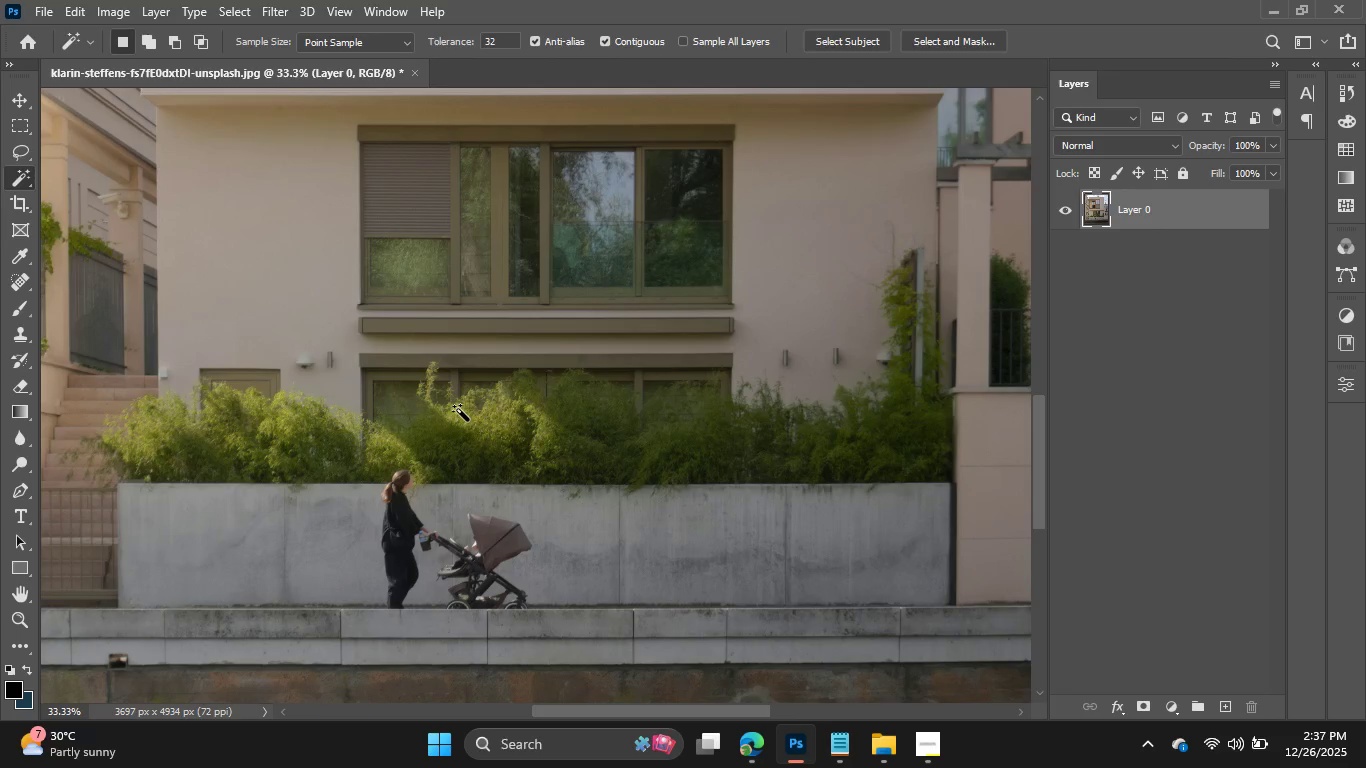 
left_click_drag(start_coordinate=[404, 487], to_coordinate=[412, 562])
 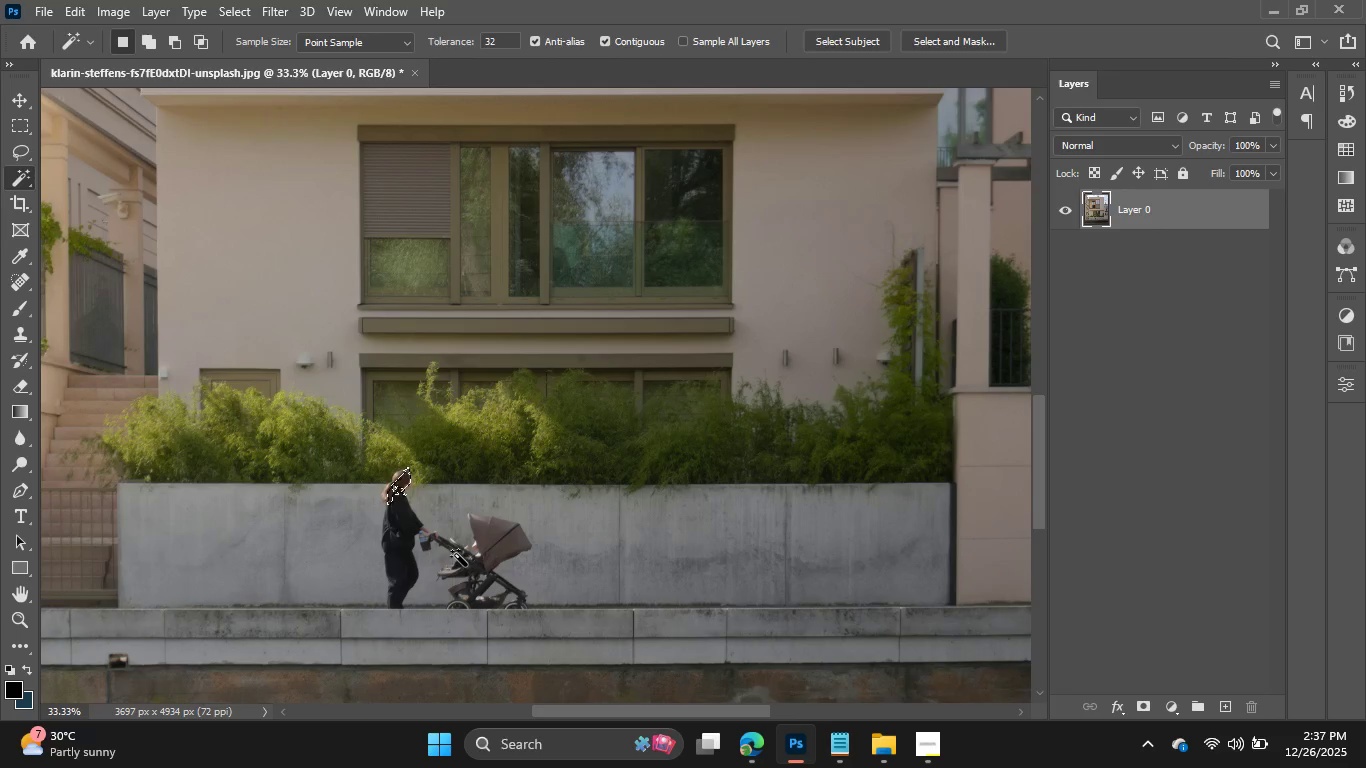 
left_click_drag(start_coordinate=[455, 552], to_coordinate=[488, 580])
 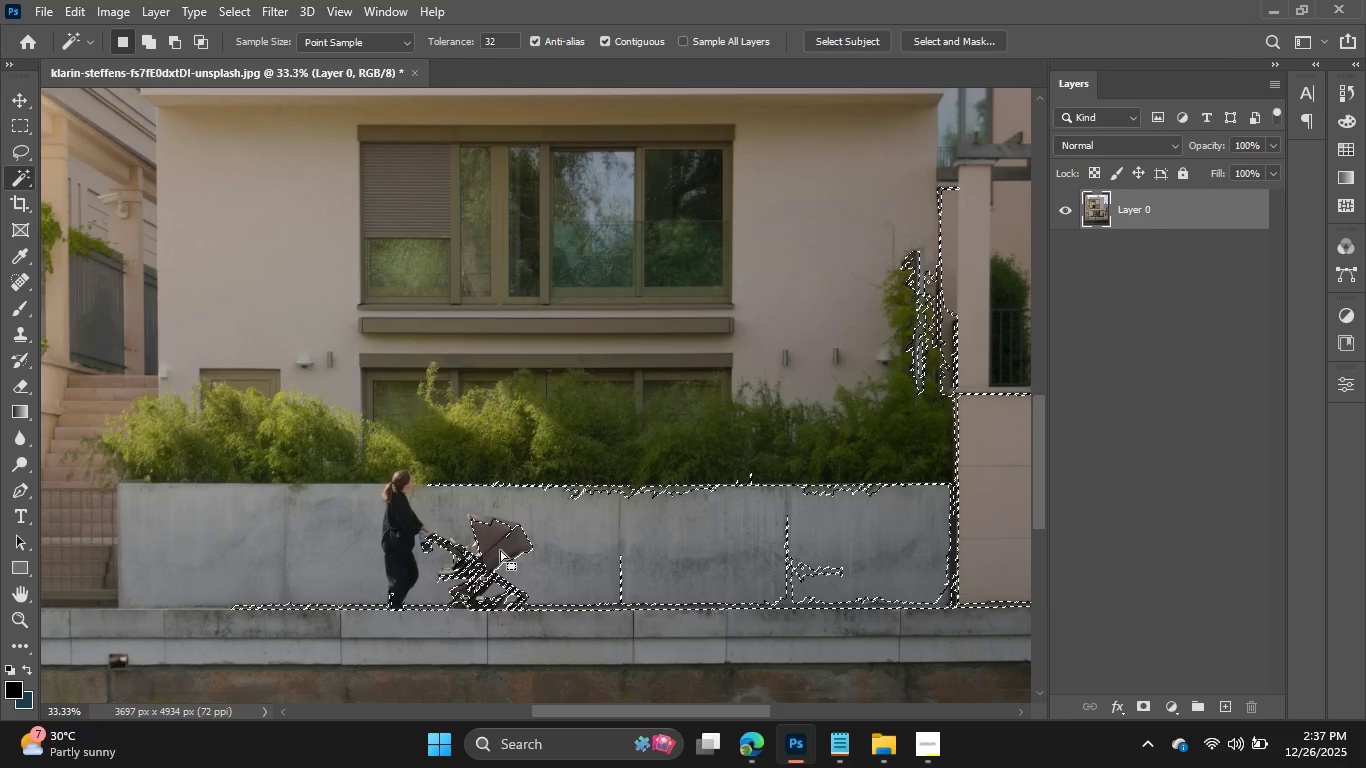 
key(Control+Z)
 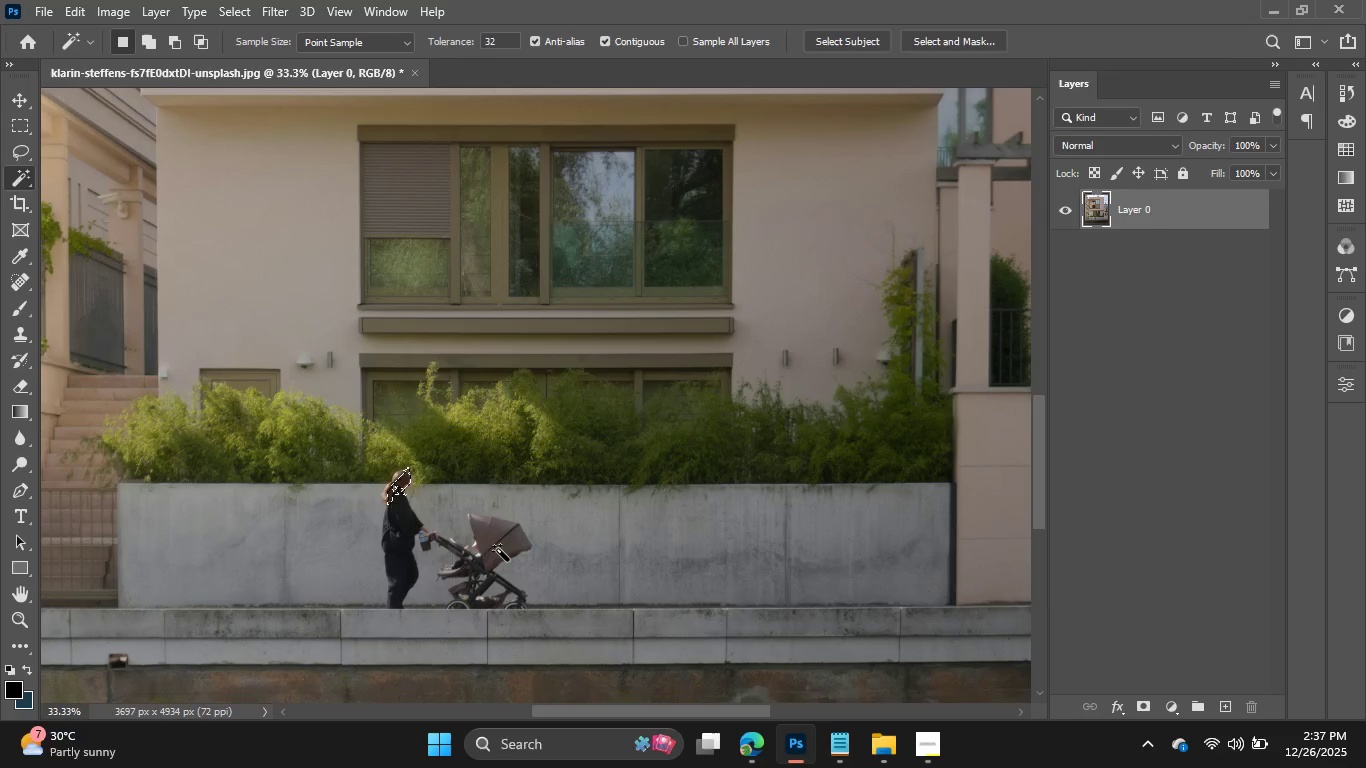 
key(Control+Z)
 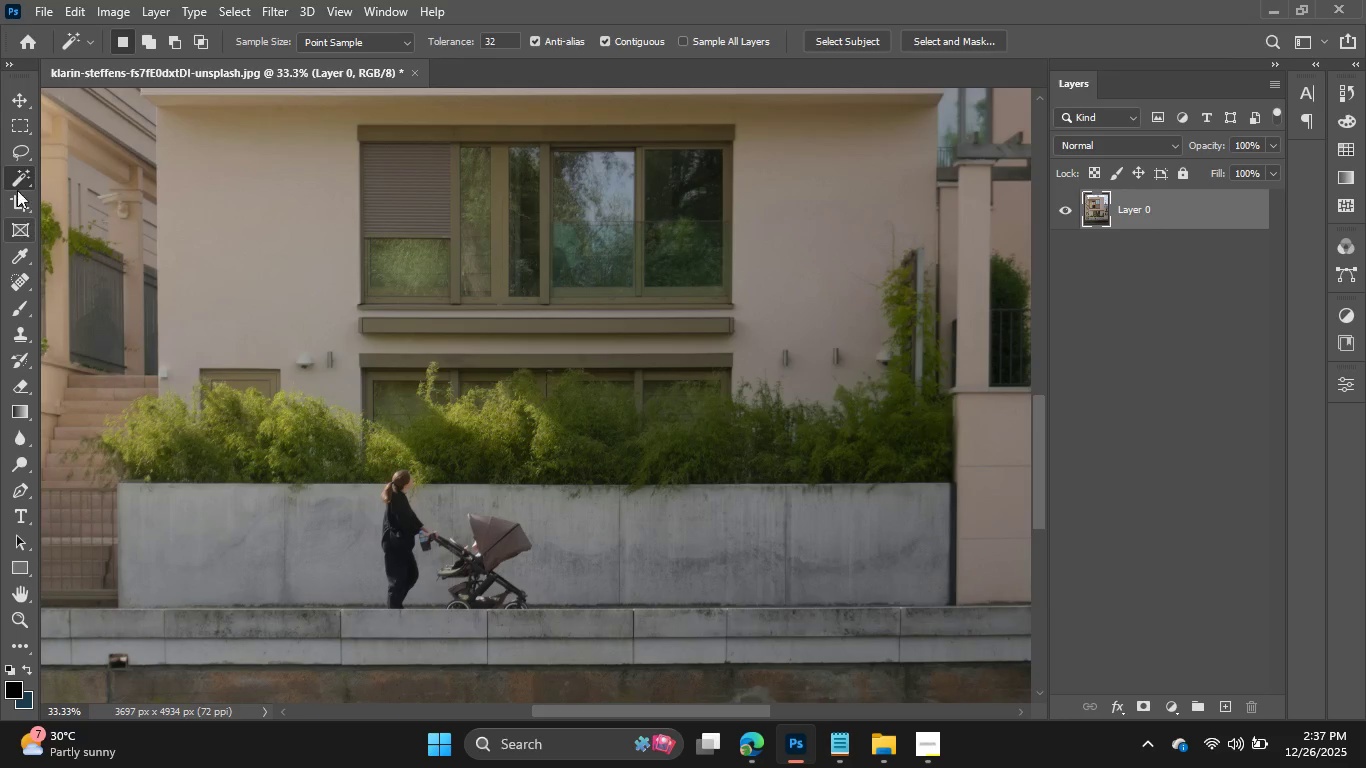 
right_click([17, 178])
 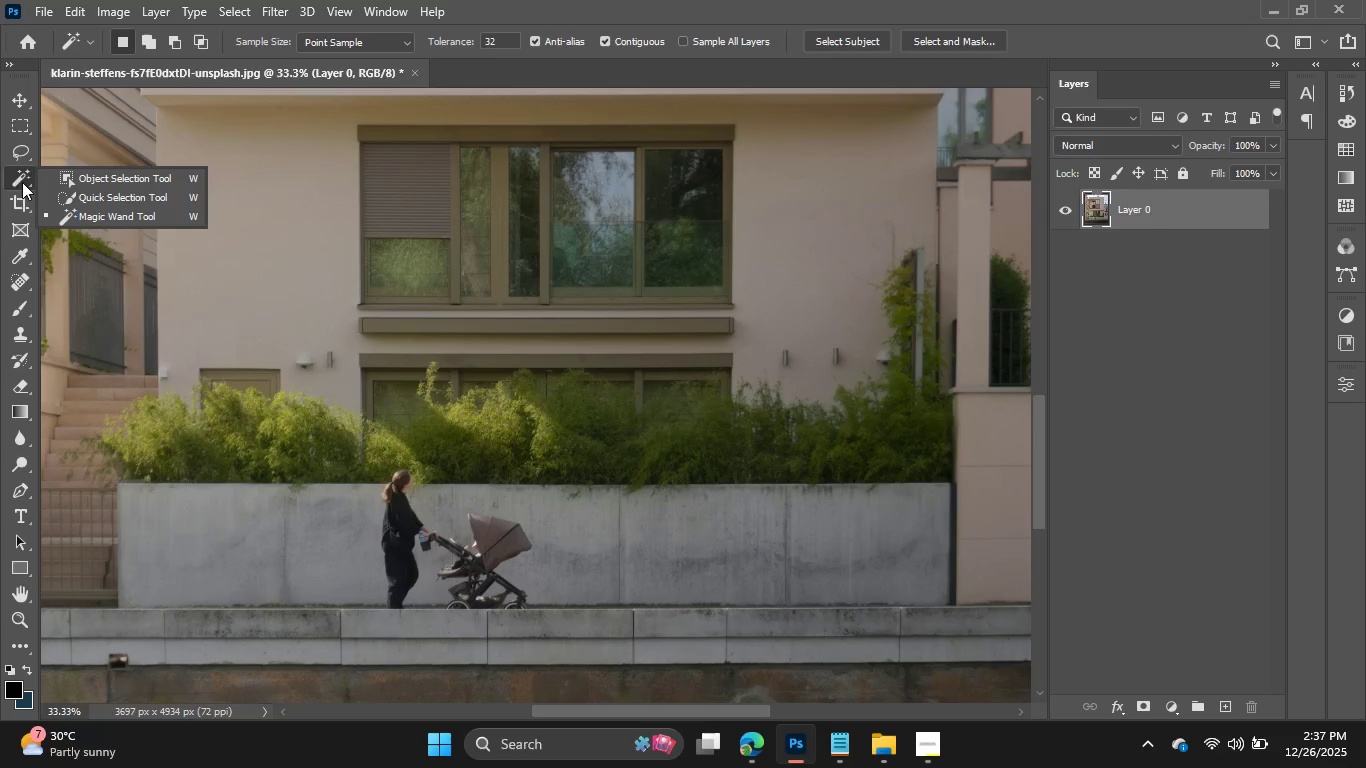 
left_click([65, 193])
 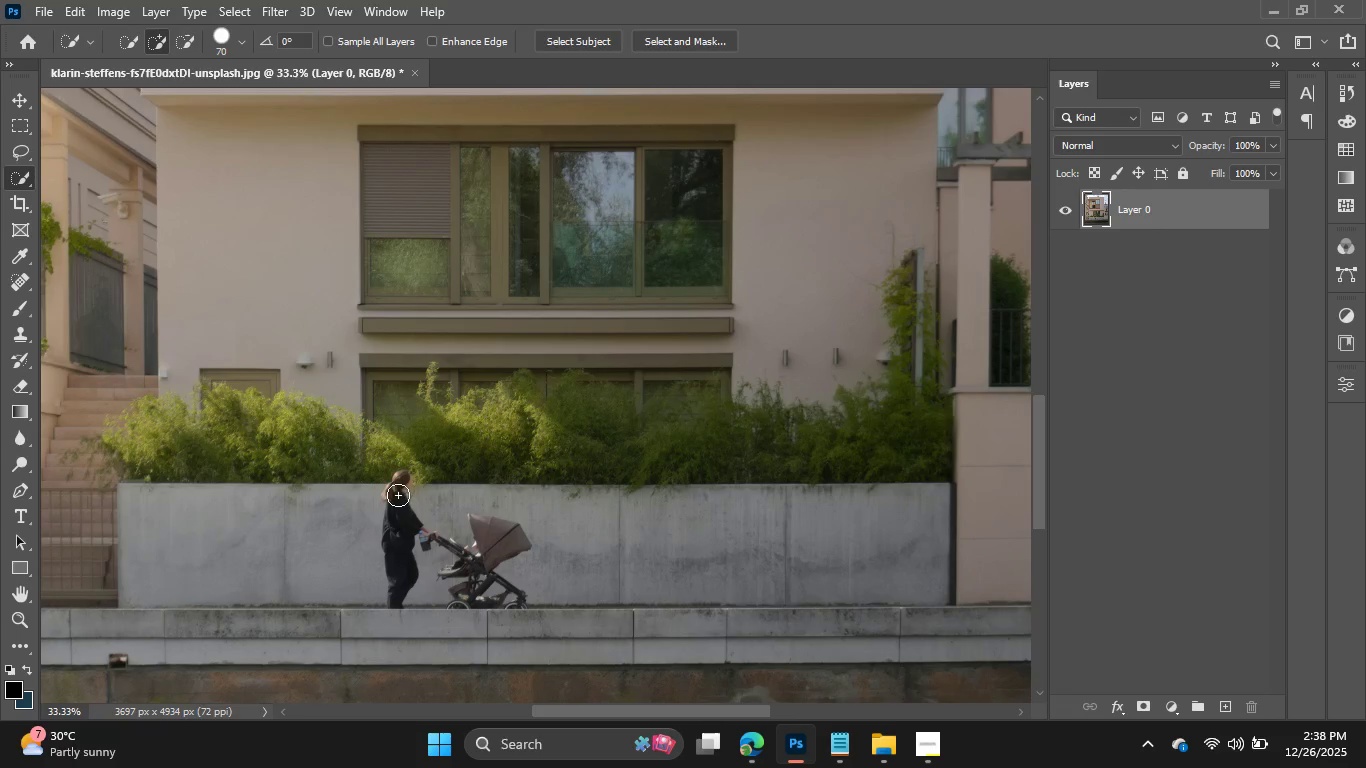 
left_click_drag(start_coordinate=[398, 491], to_coordinate=[402, 531])
 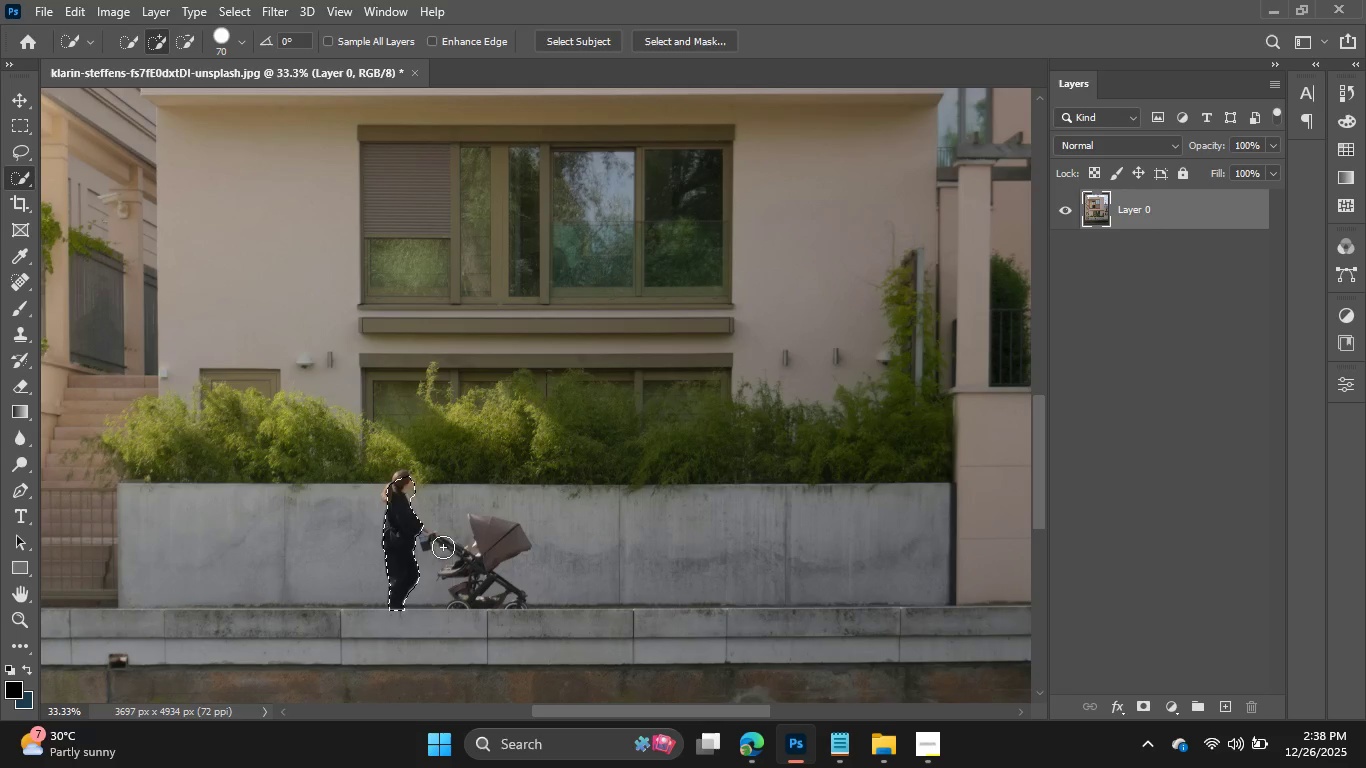 
left_click([443, 547])
 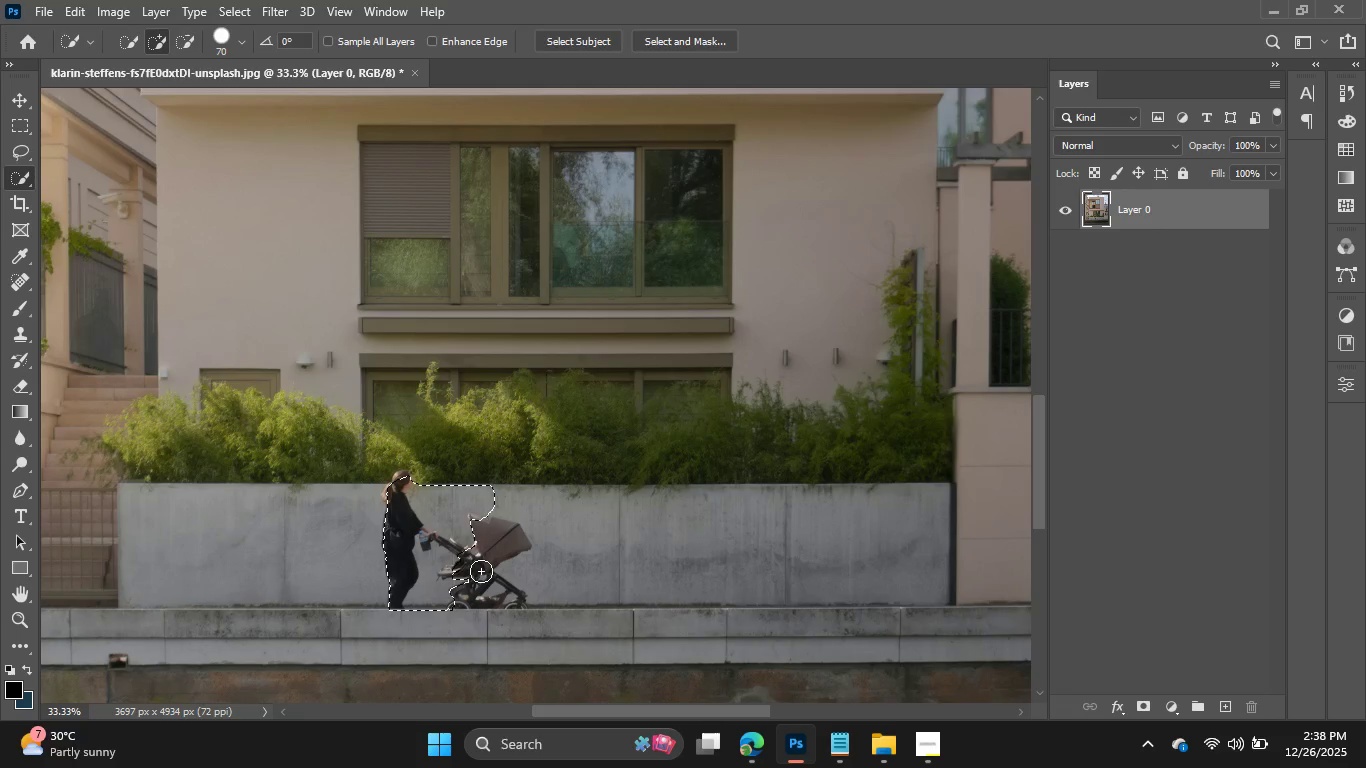 
left_click([481, 571])
 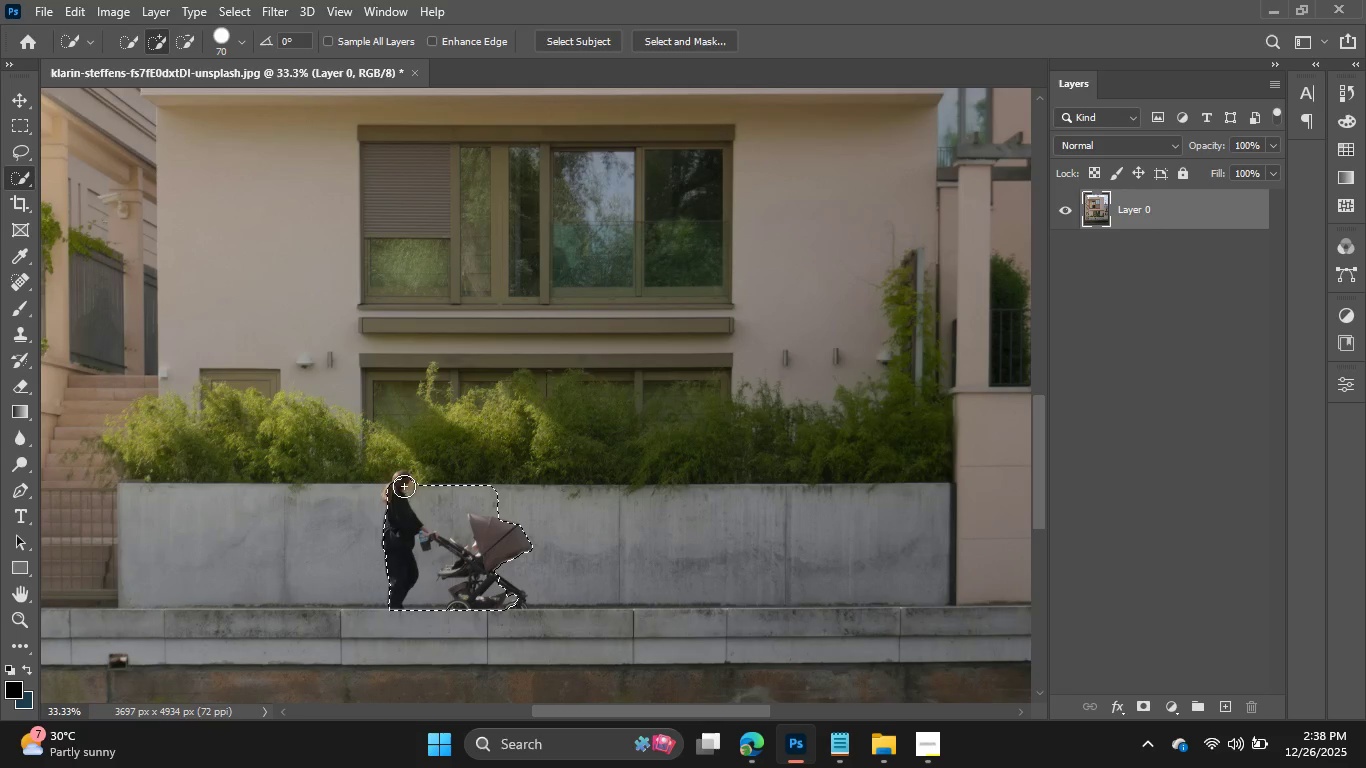 
left_click([402, 484])
 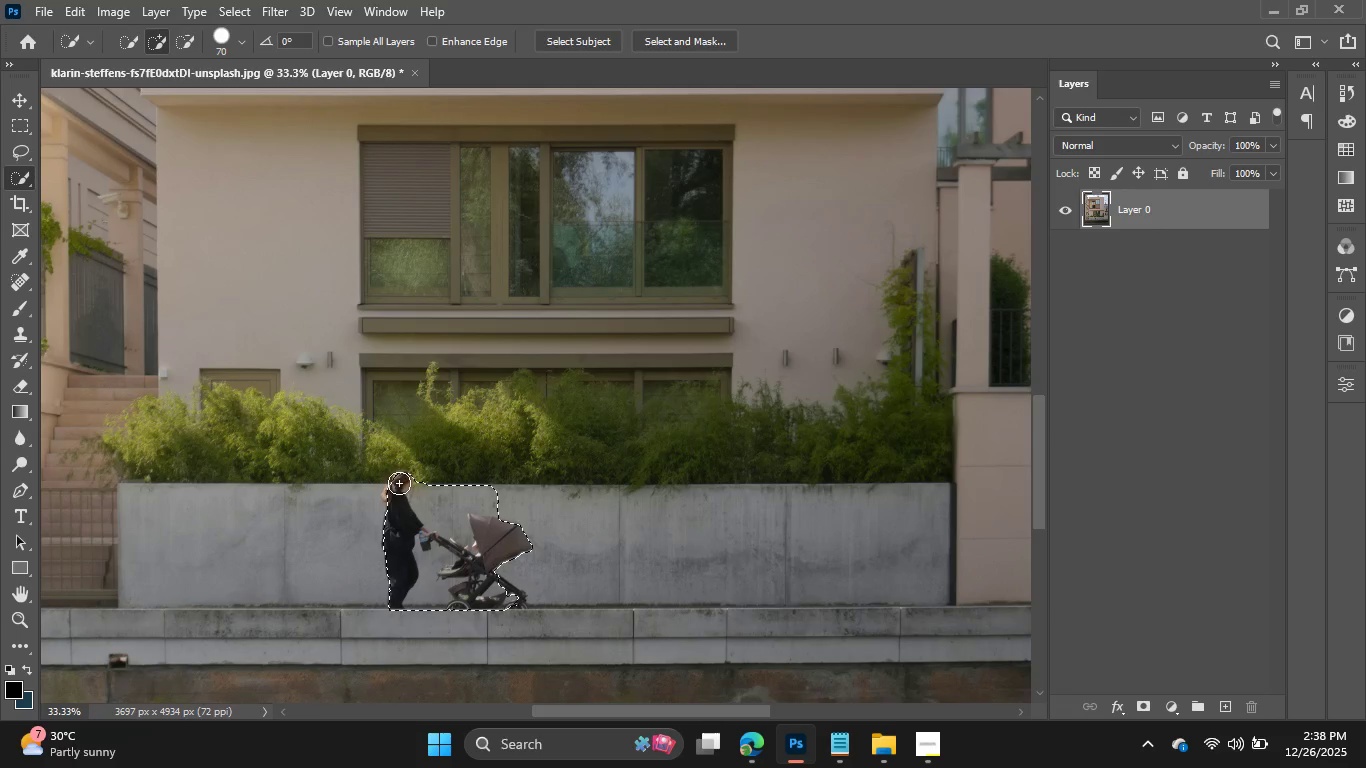 
left_click([400, 482])
 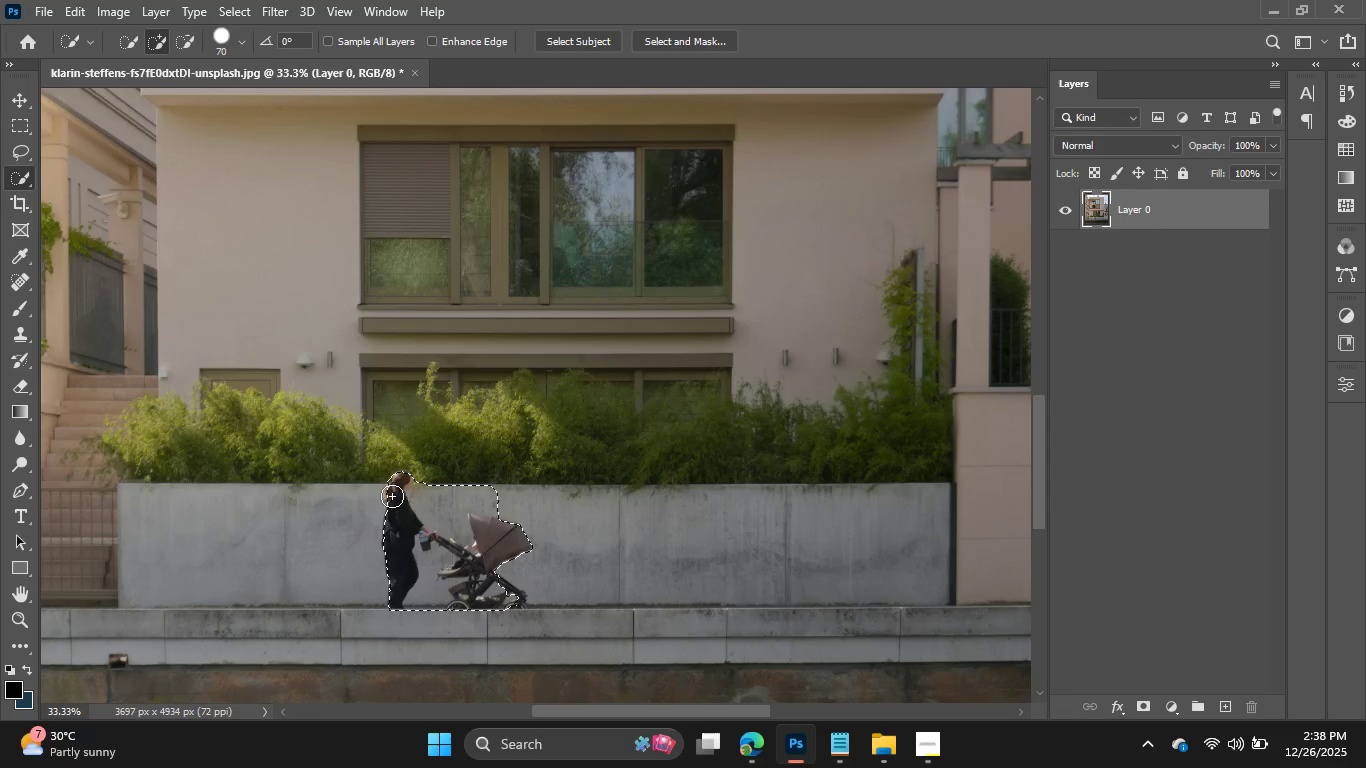 
left_click([393, 493])
 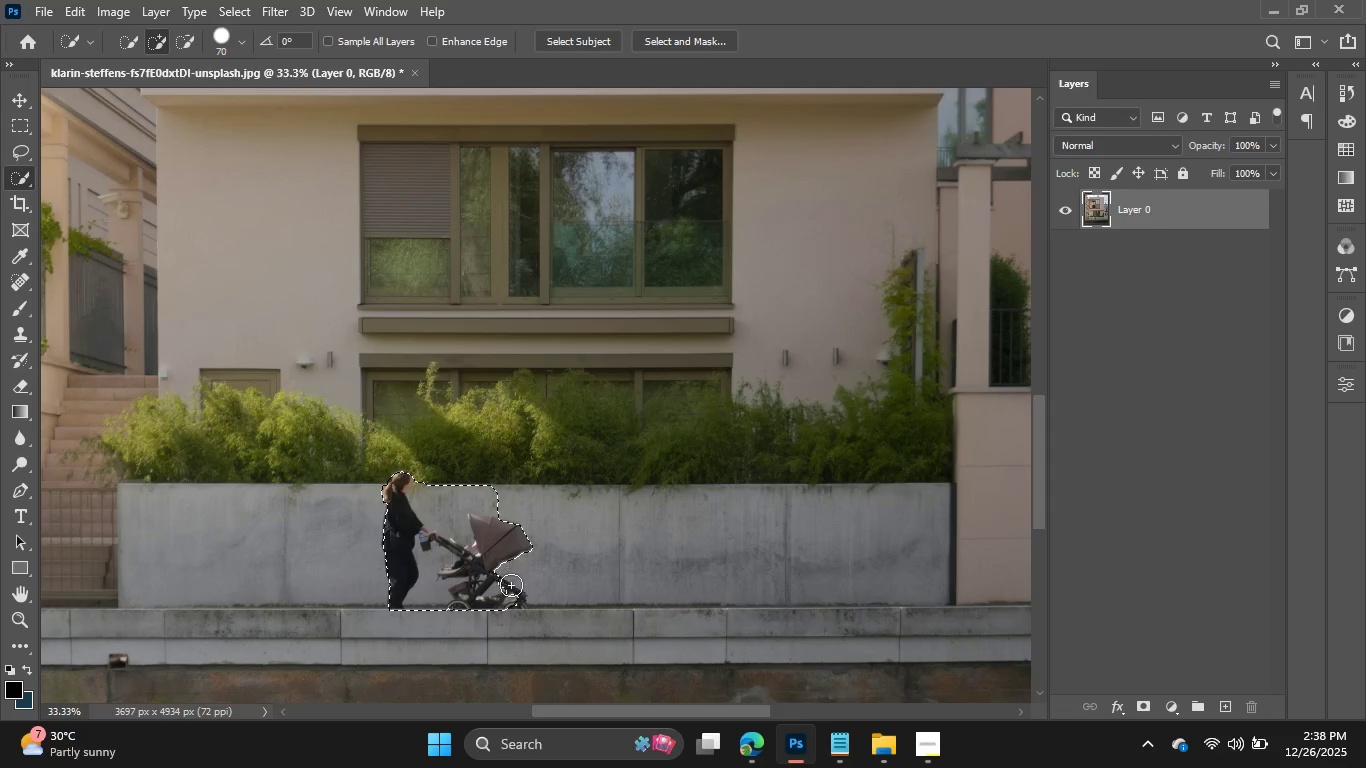 
left_click([519, 598])
 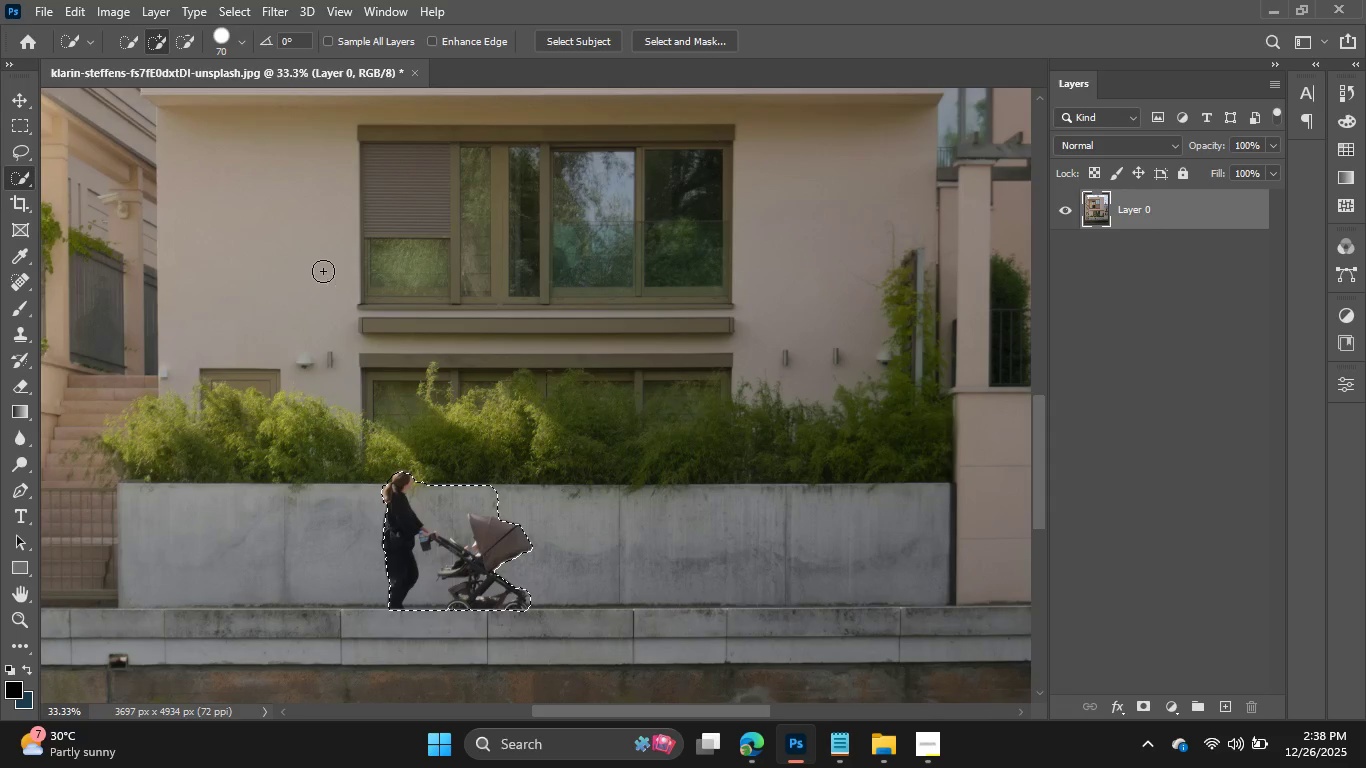 
left_click([183, 50])
 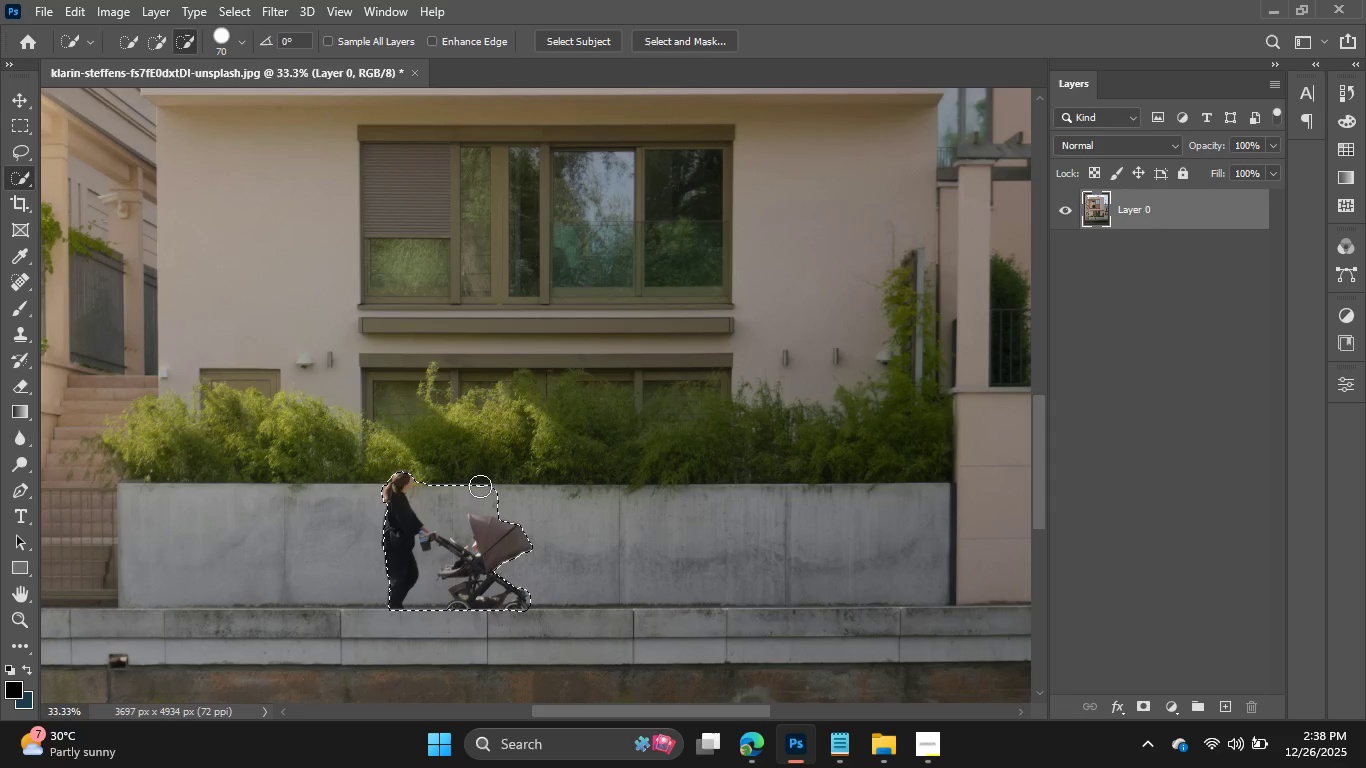 
left_click([484, 486])
 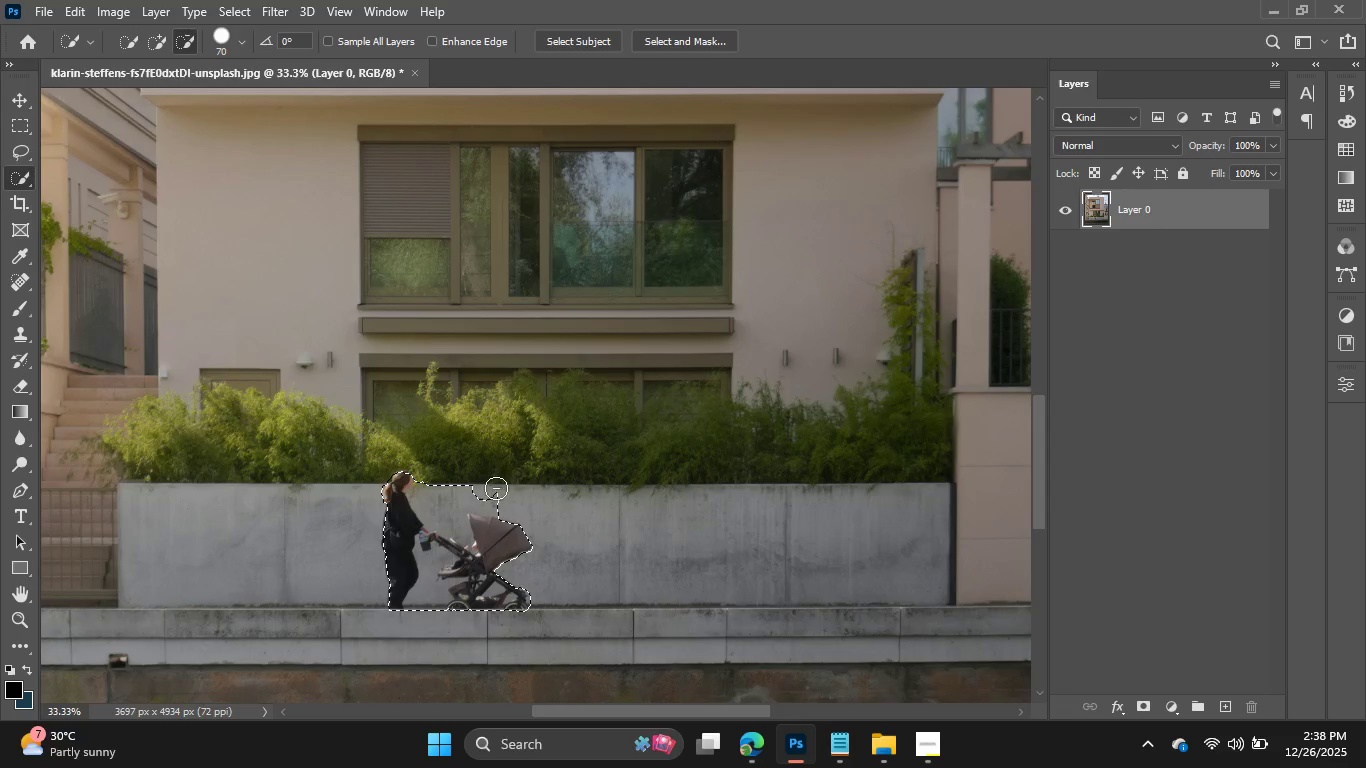 
left_click([495, 492])
 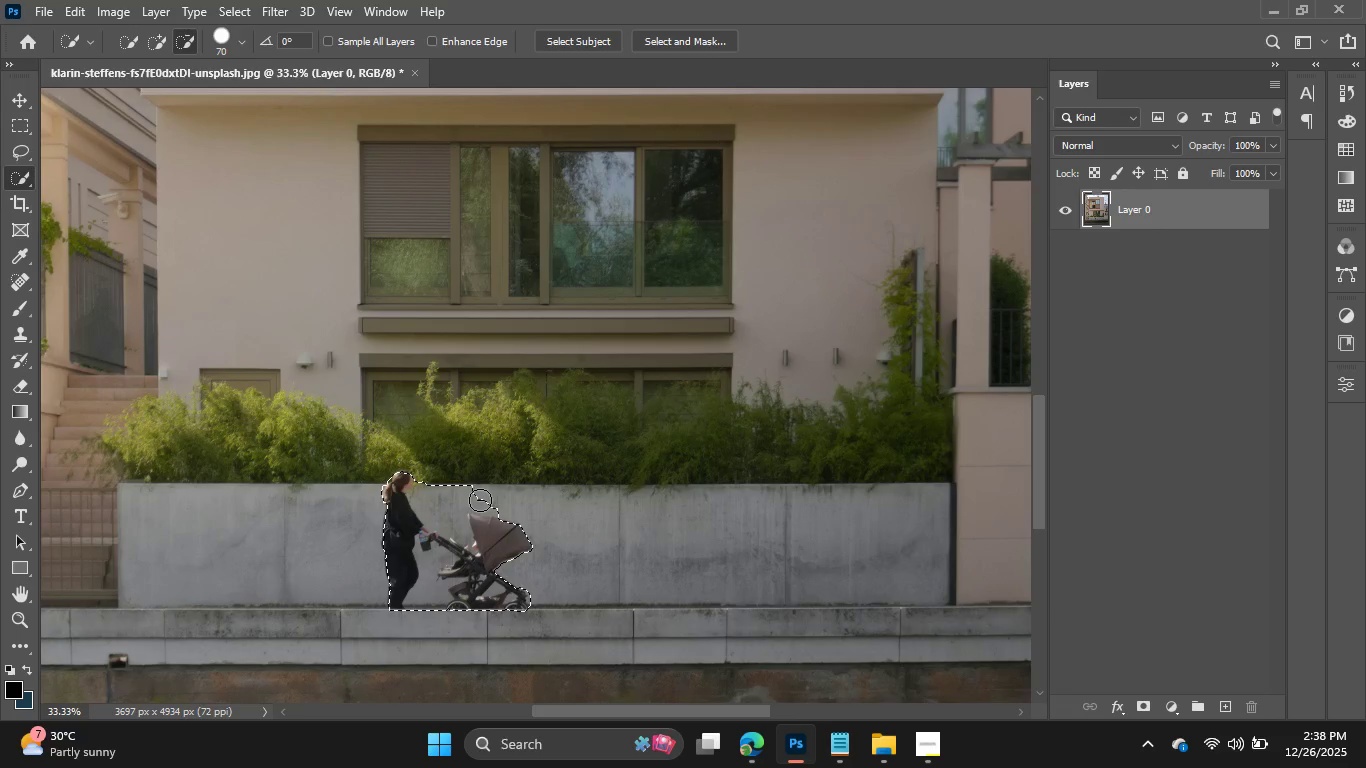 
left_click([480, 498])
 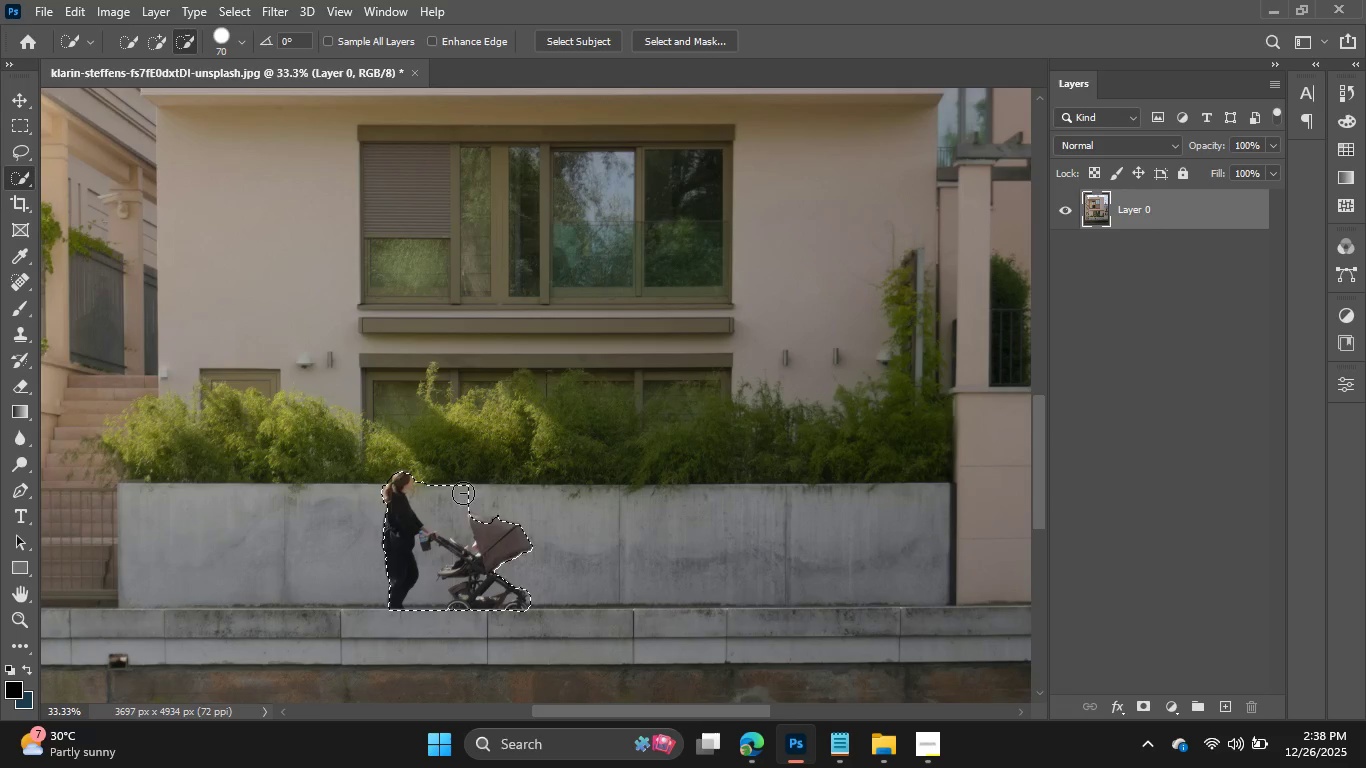 
left_click([463, 493])
 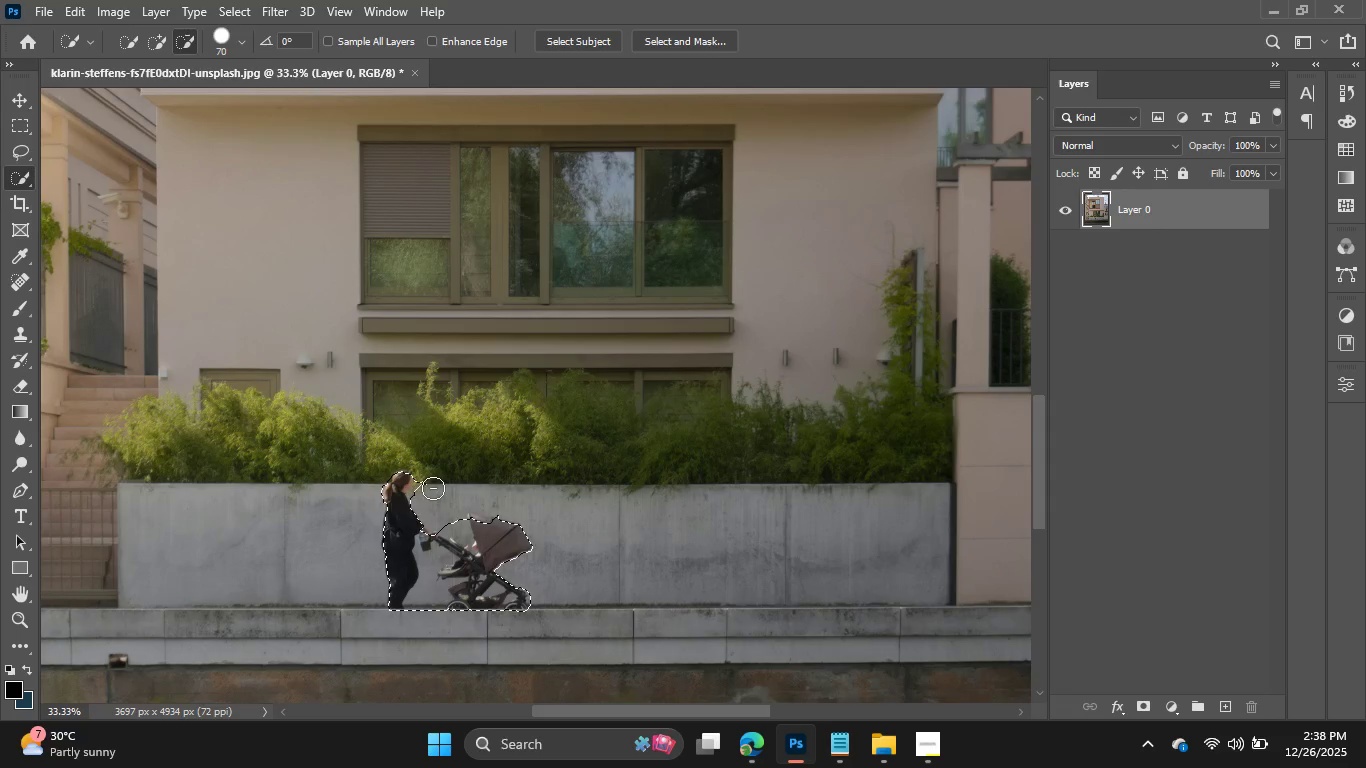 
left_click([429, 487])
 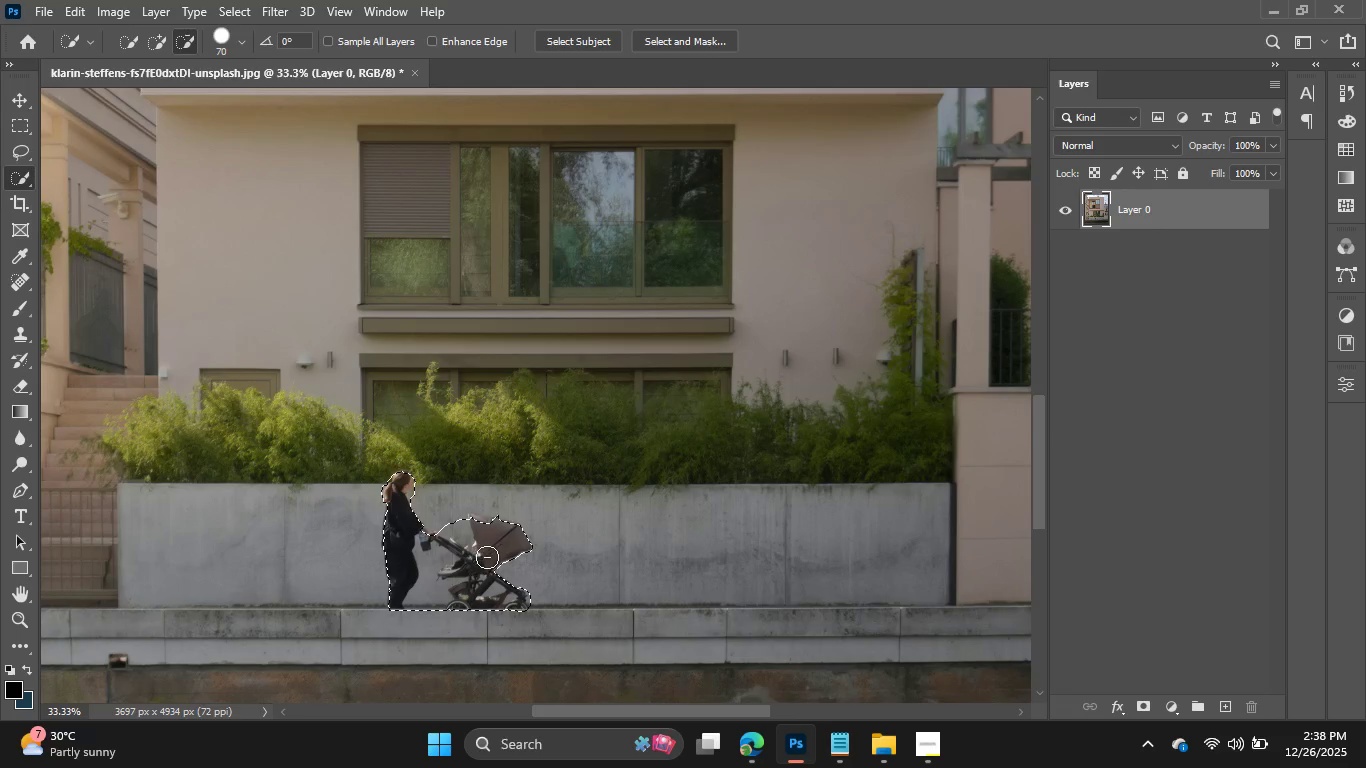 
left_click([454, 519])
 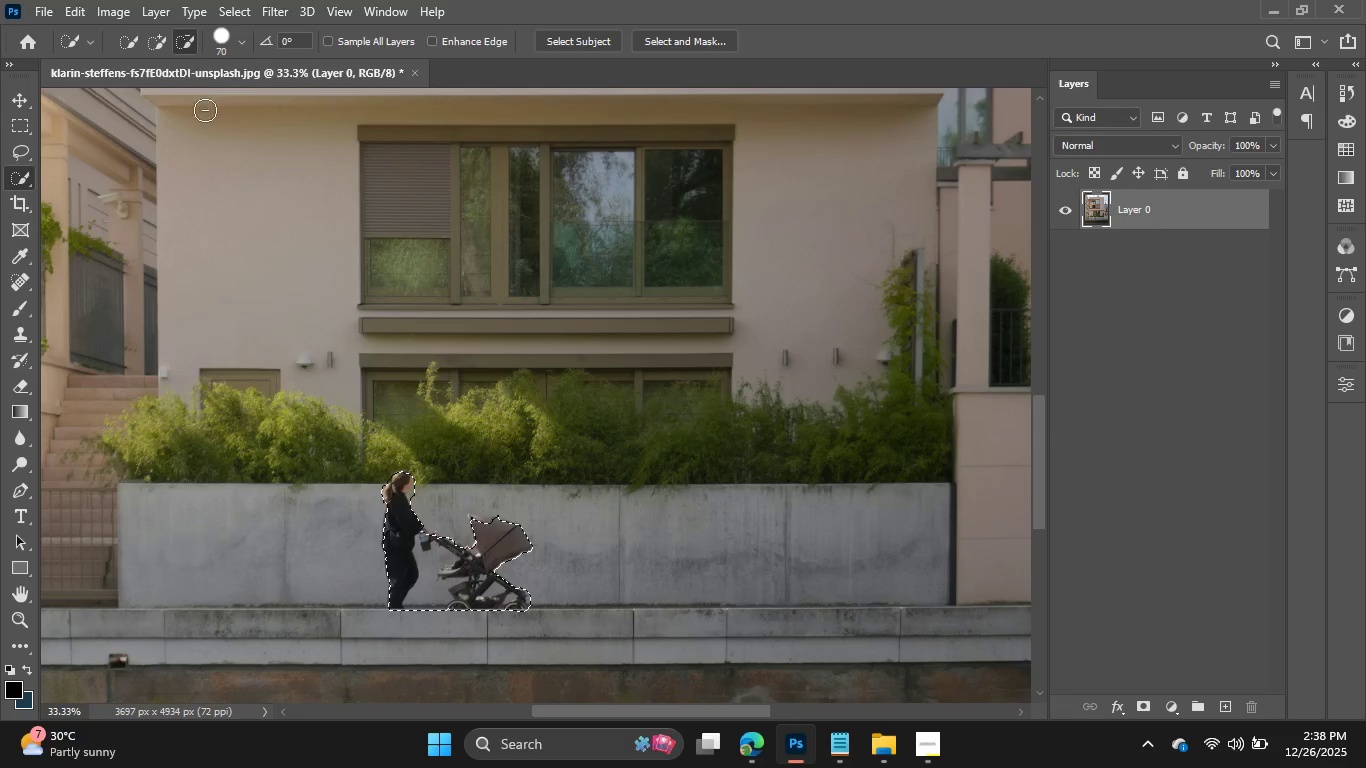 
left_click([154, 43])
 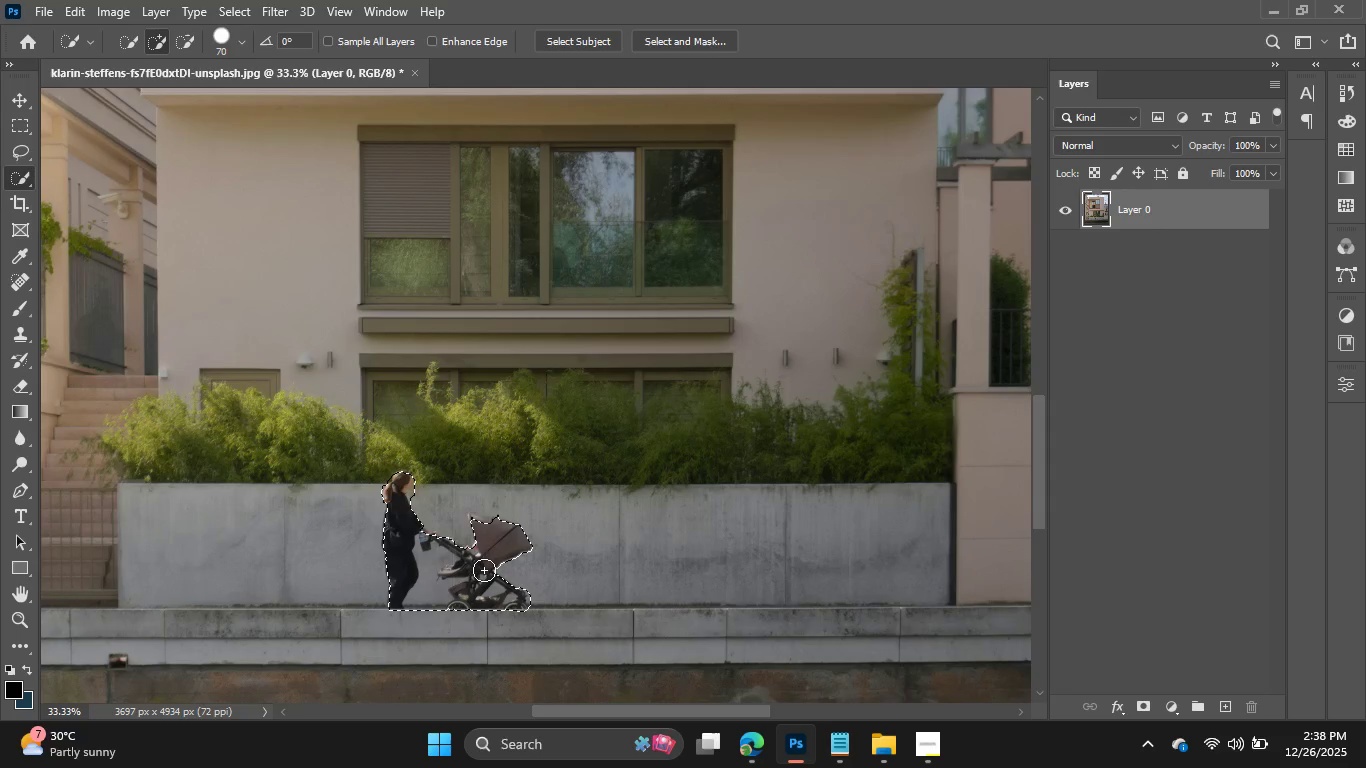 
key(Minus)
 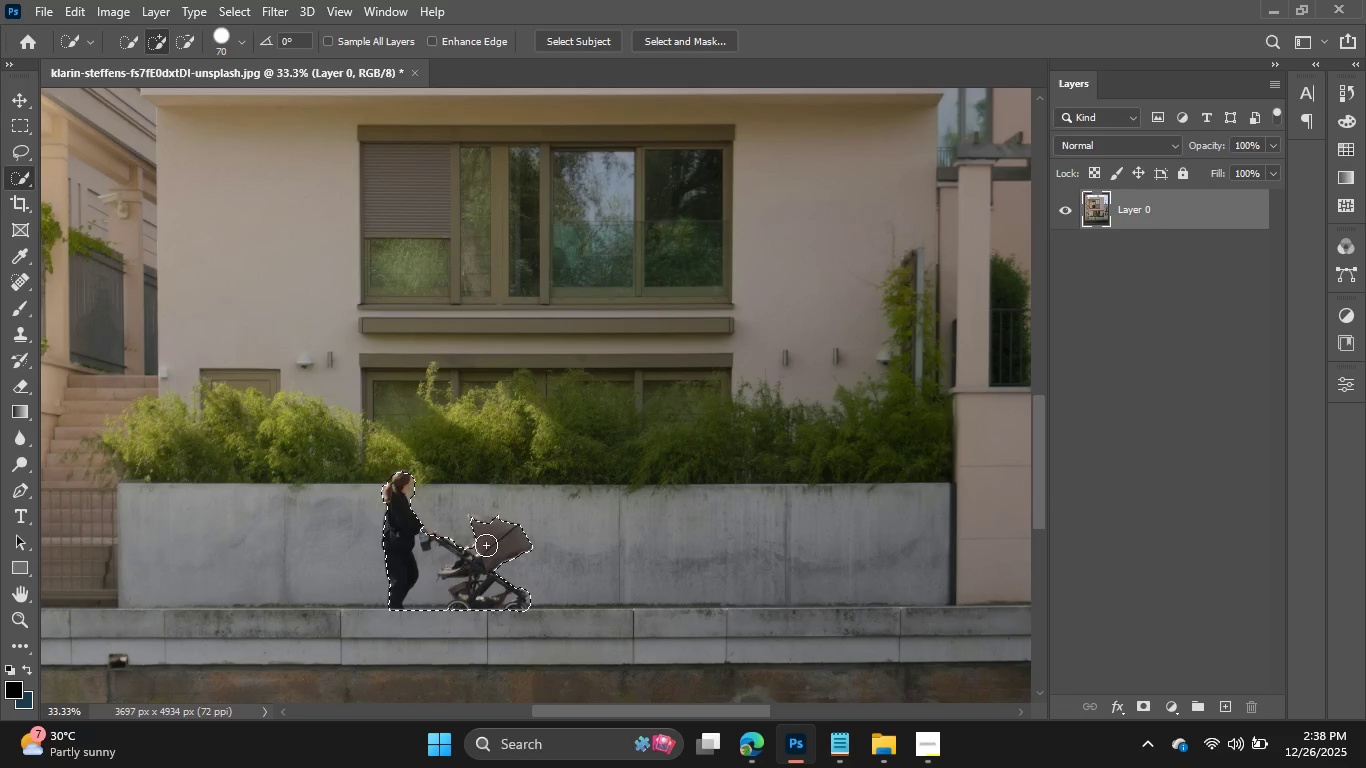 
key(Minus)
 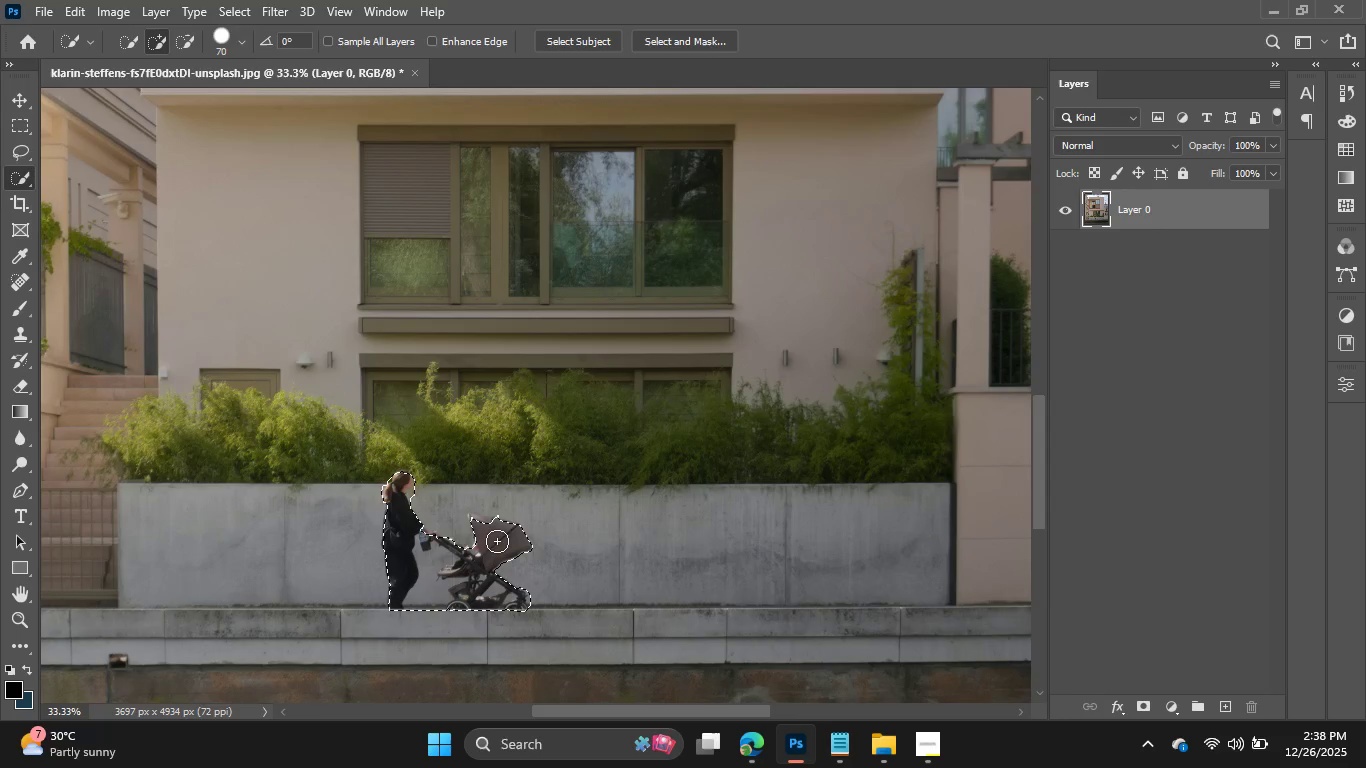 
key(BracketLeft)
 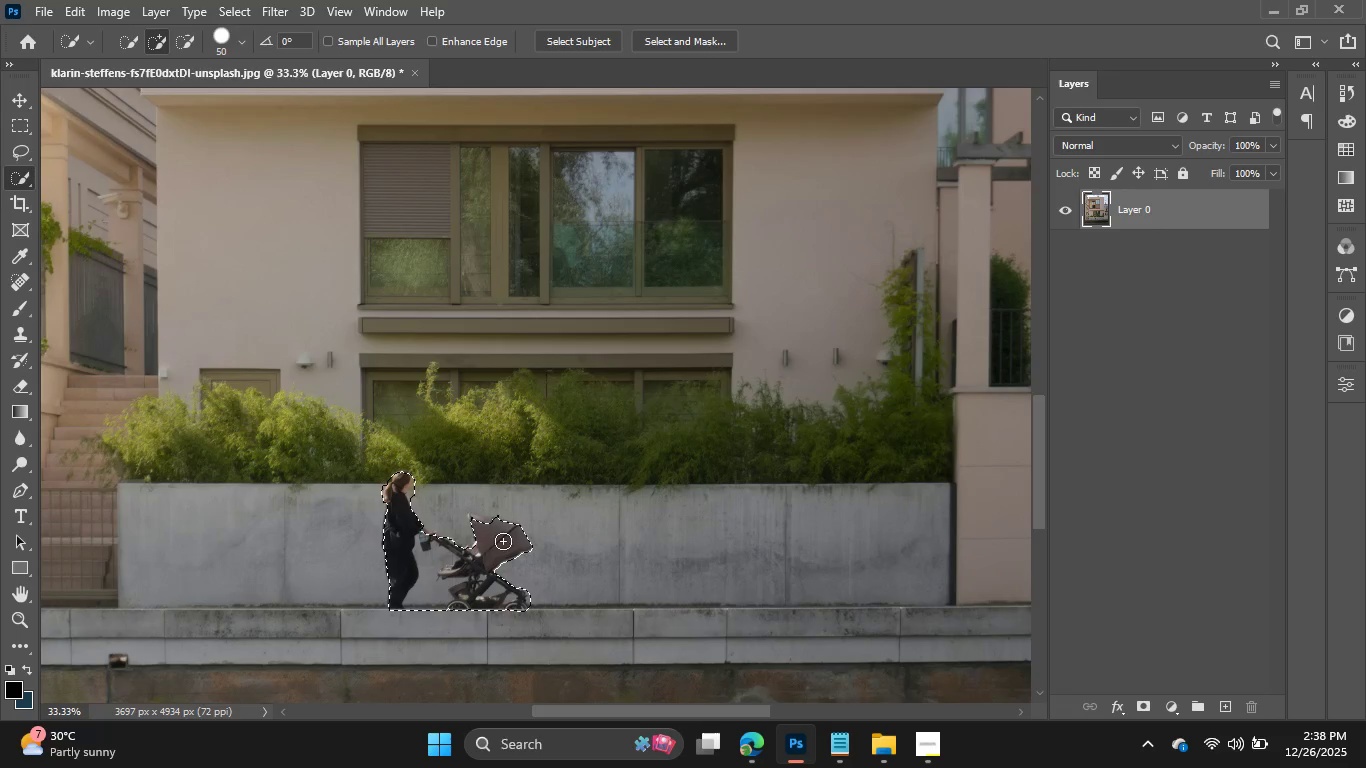 
key(BracketLeft)
 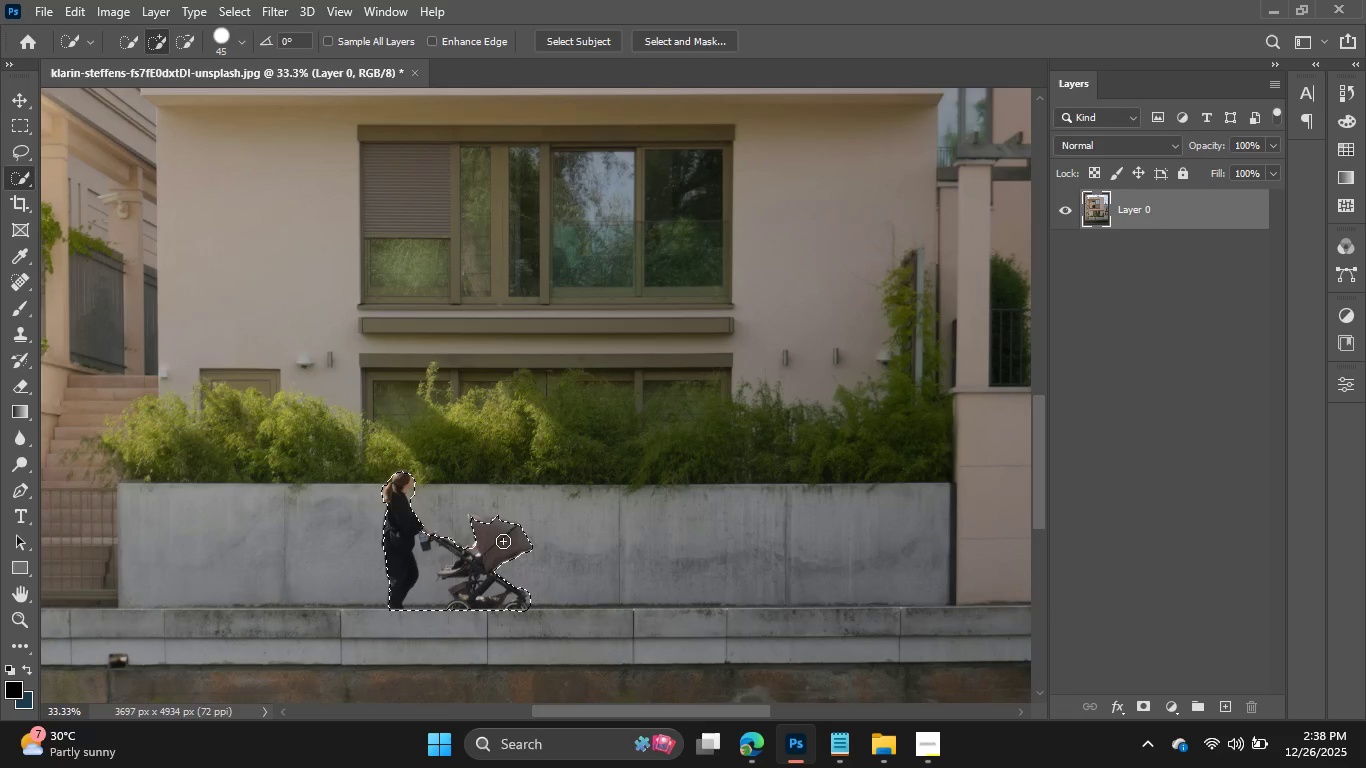 
key(BracketLeft)
 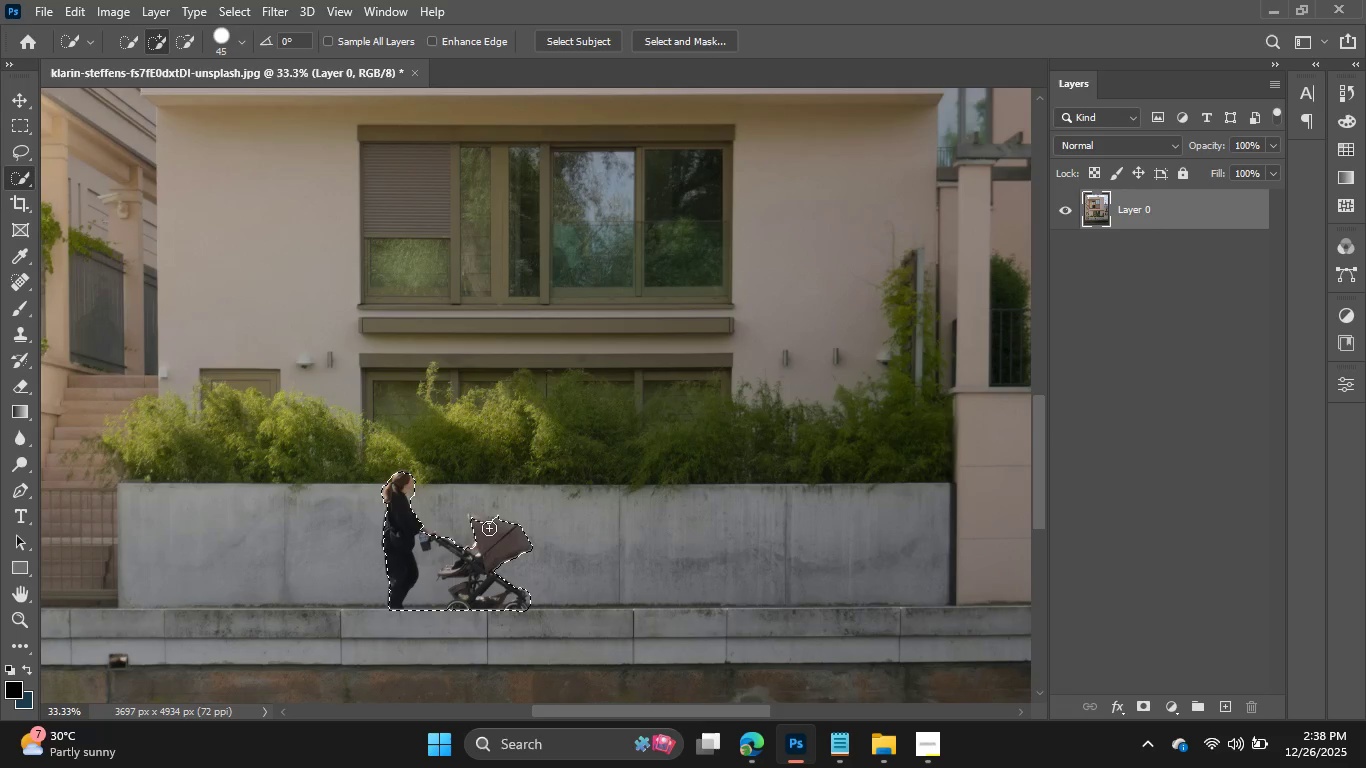 
key(BracketLeft)
 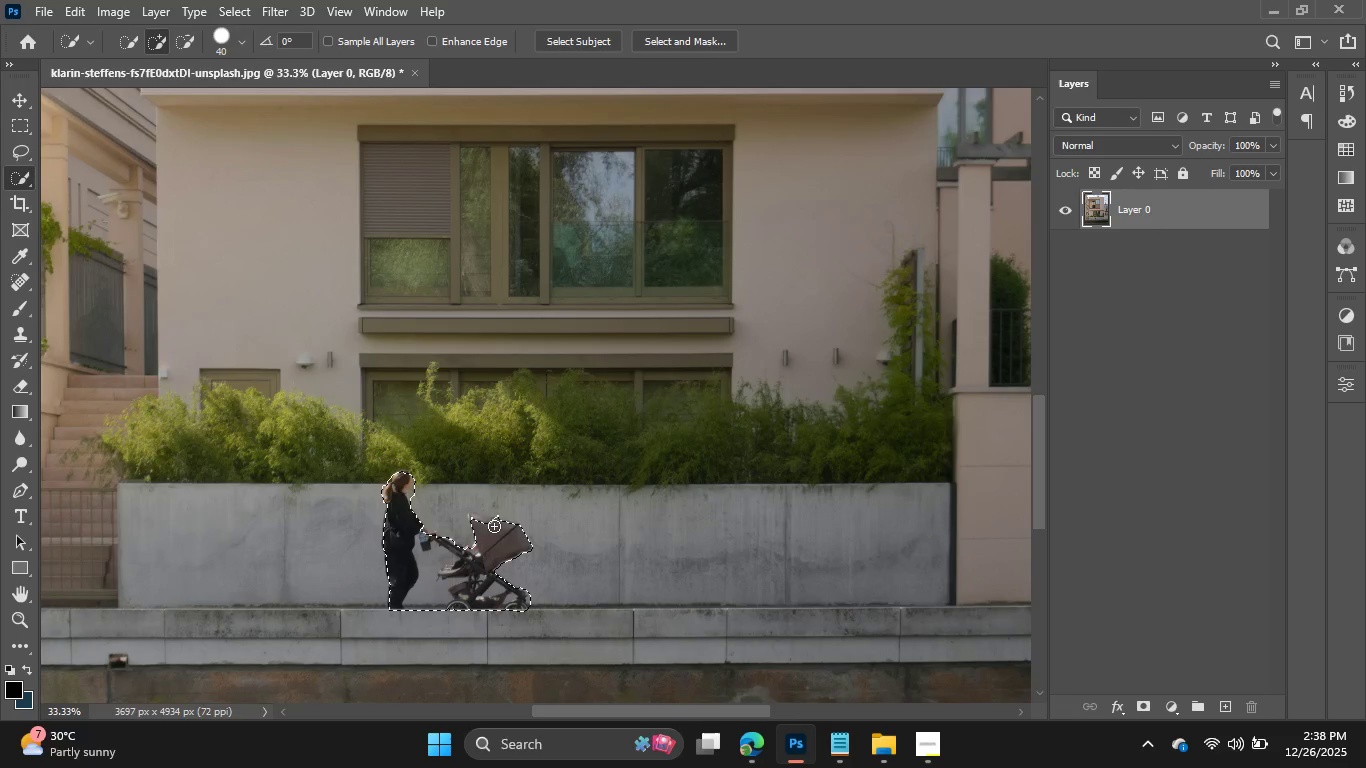 
left_click_drag(start_coordinate=[494, 525], to_coordinate=[506, 526])
 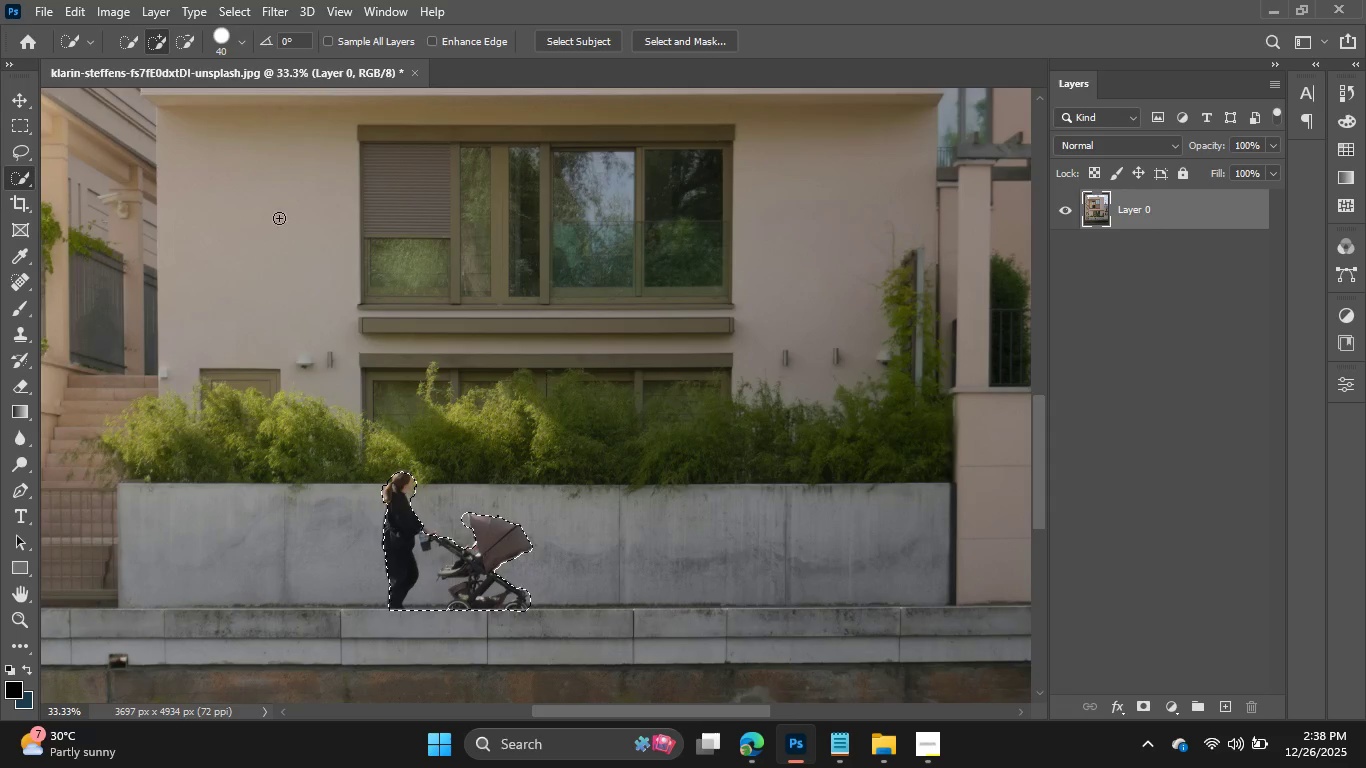 
left_click([190, 47])
 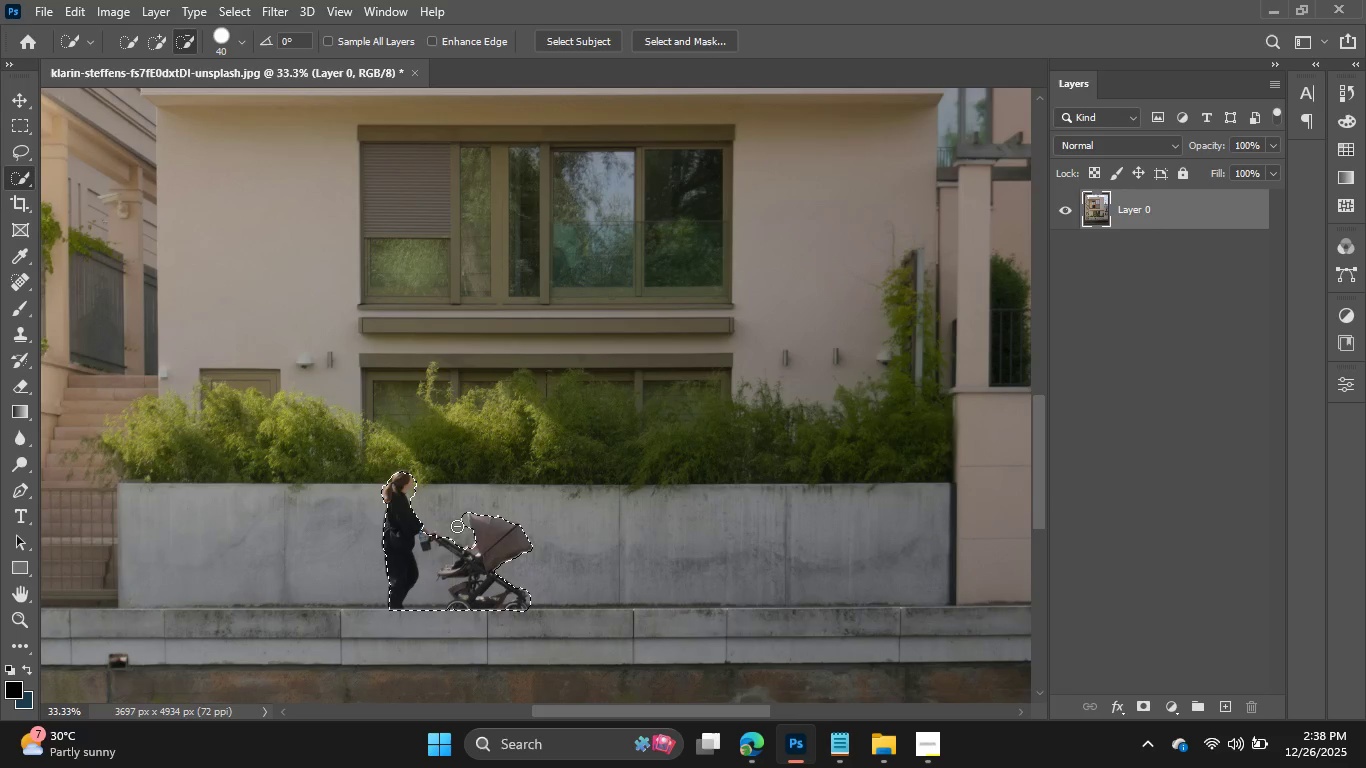 
left_click([461, 524])
 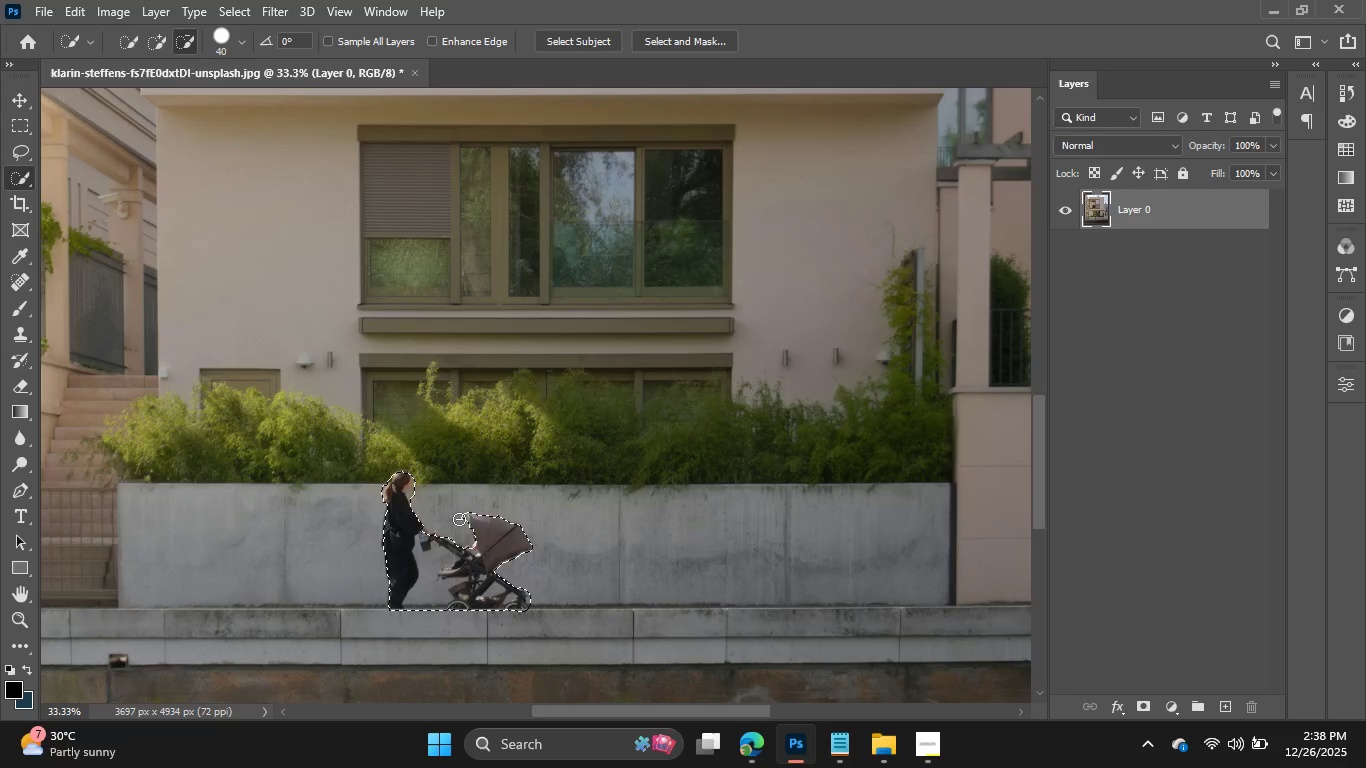 
left_click([460, 518])